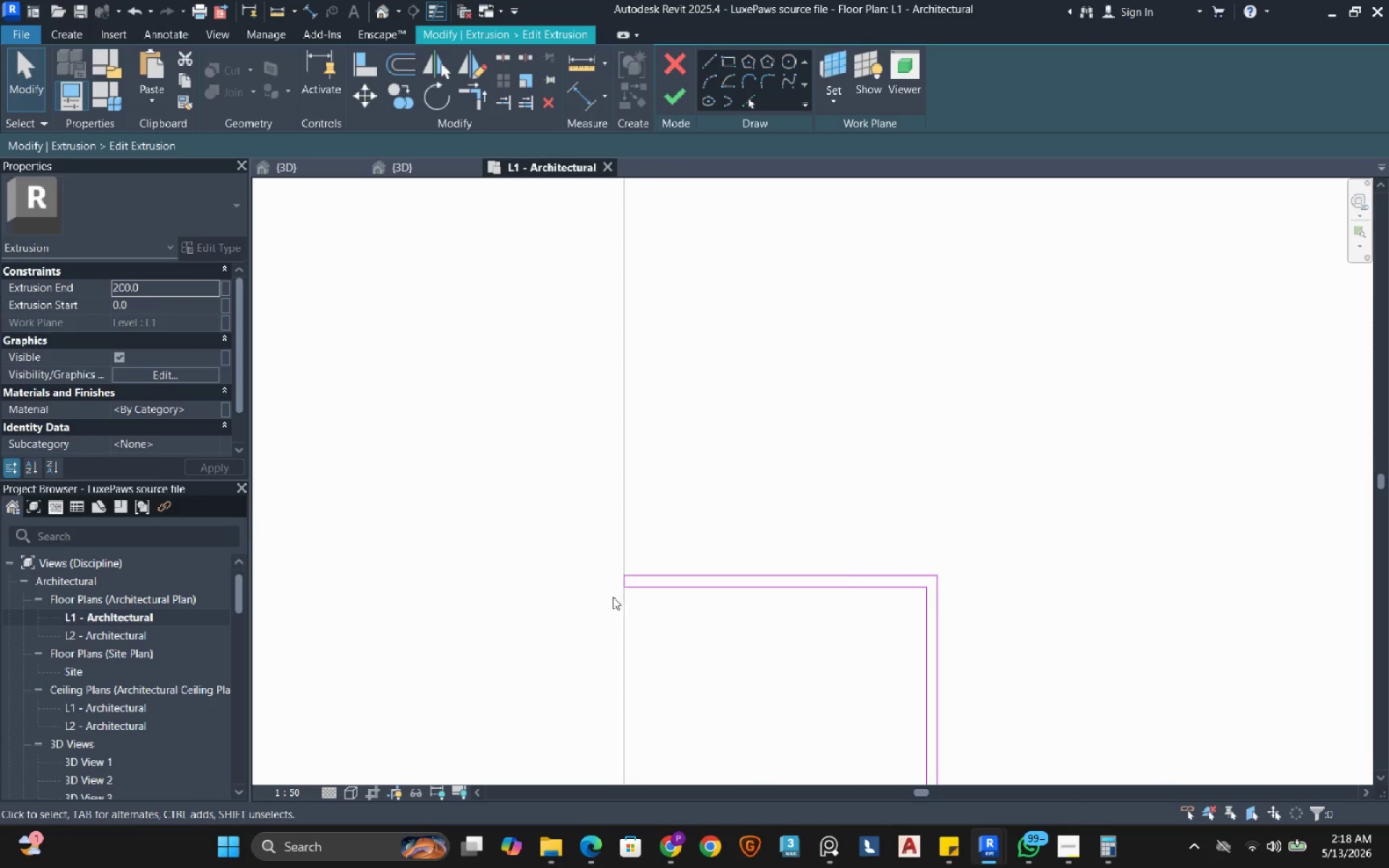 
scroll: coordinate [545, 540], scroll_direction: down, amount: 29.0
 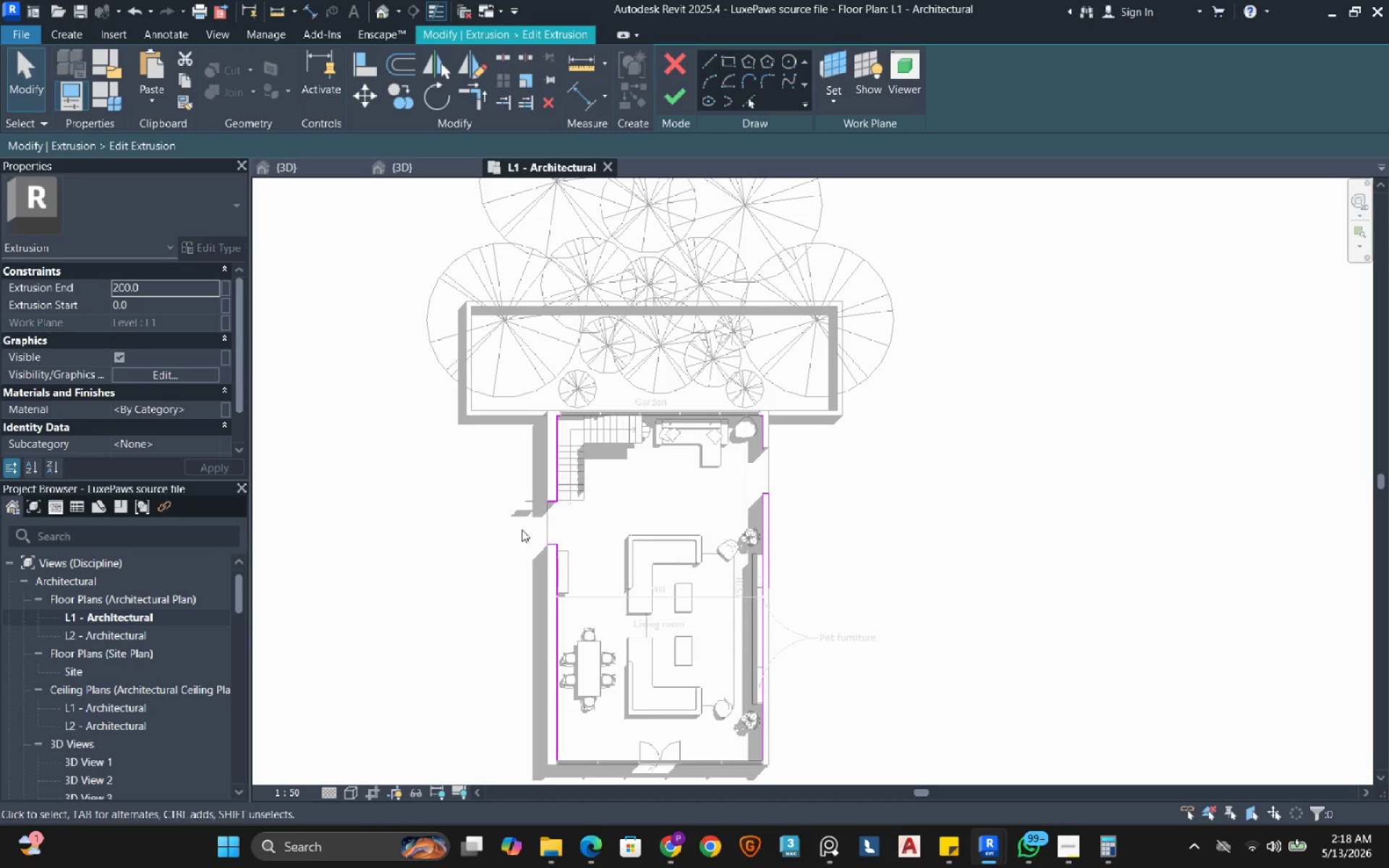 
scroll: coordinate [737, 445], scroll_direction: up, amount: 31.0
 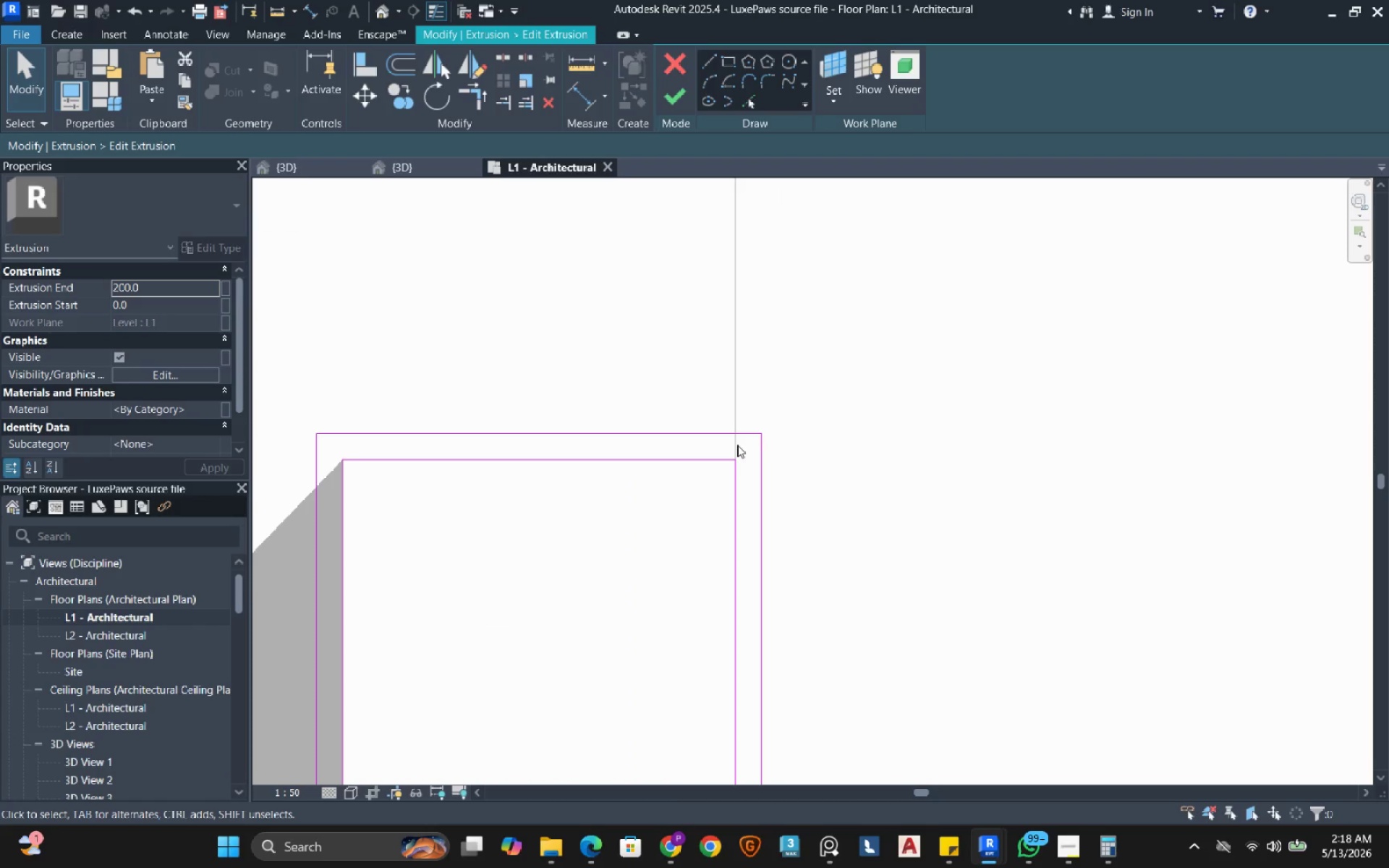 
key(T)
 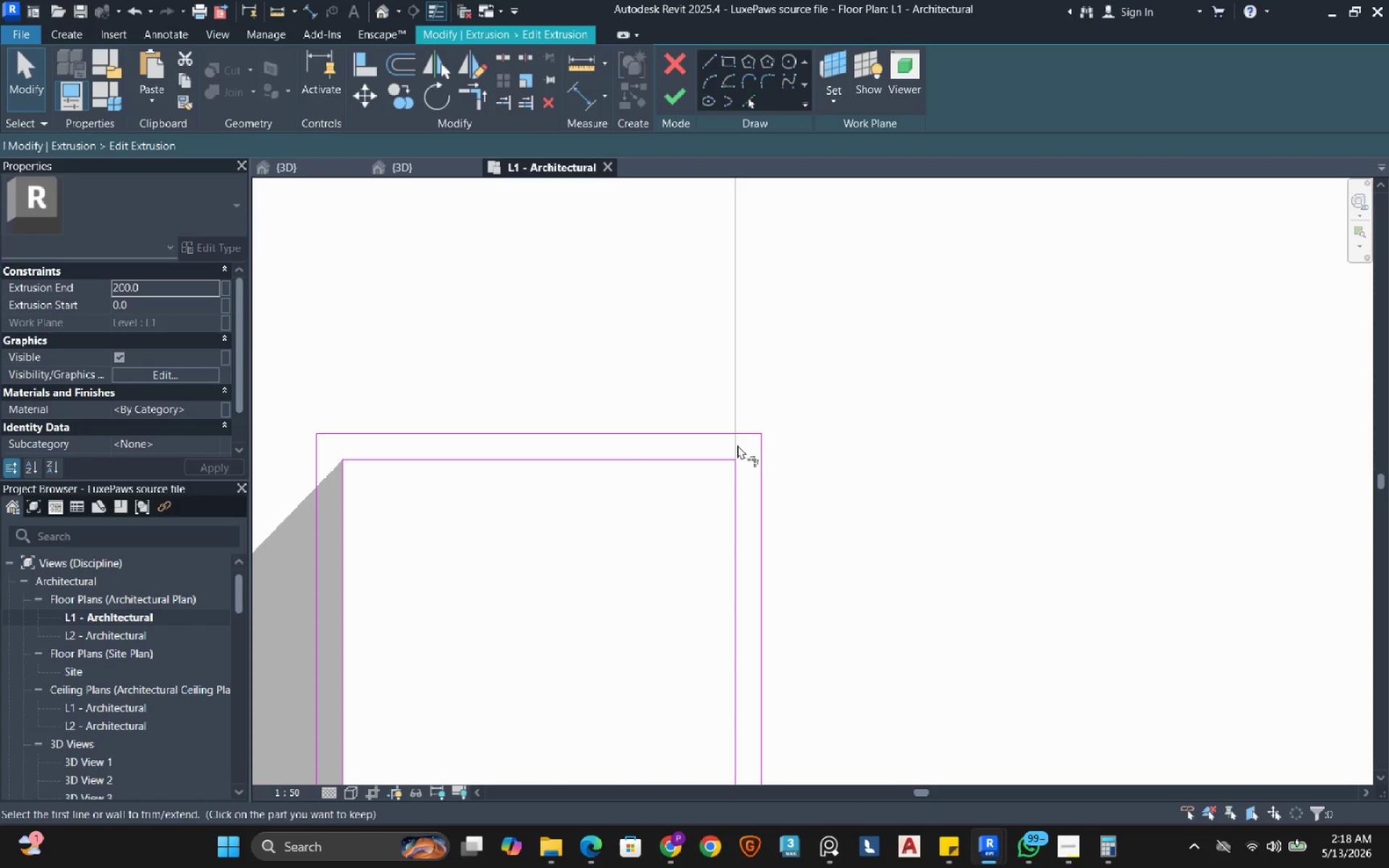 
scroll: coordinate [737, 445], scroll_direction: up, amount: 4.0
 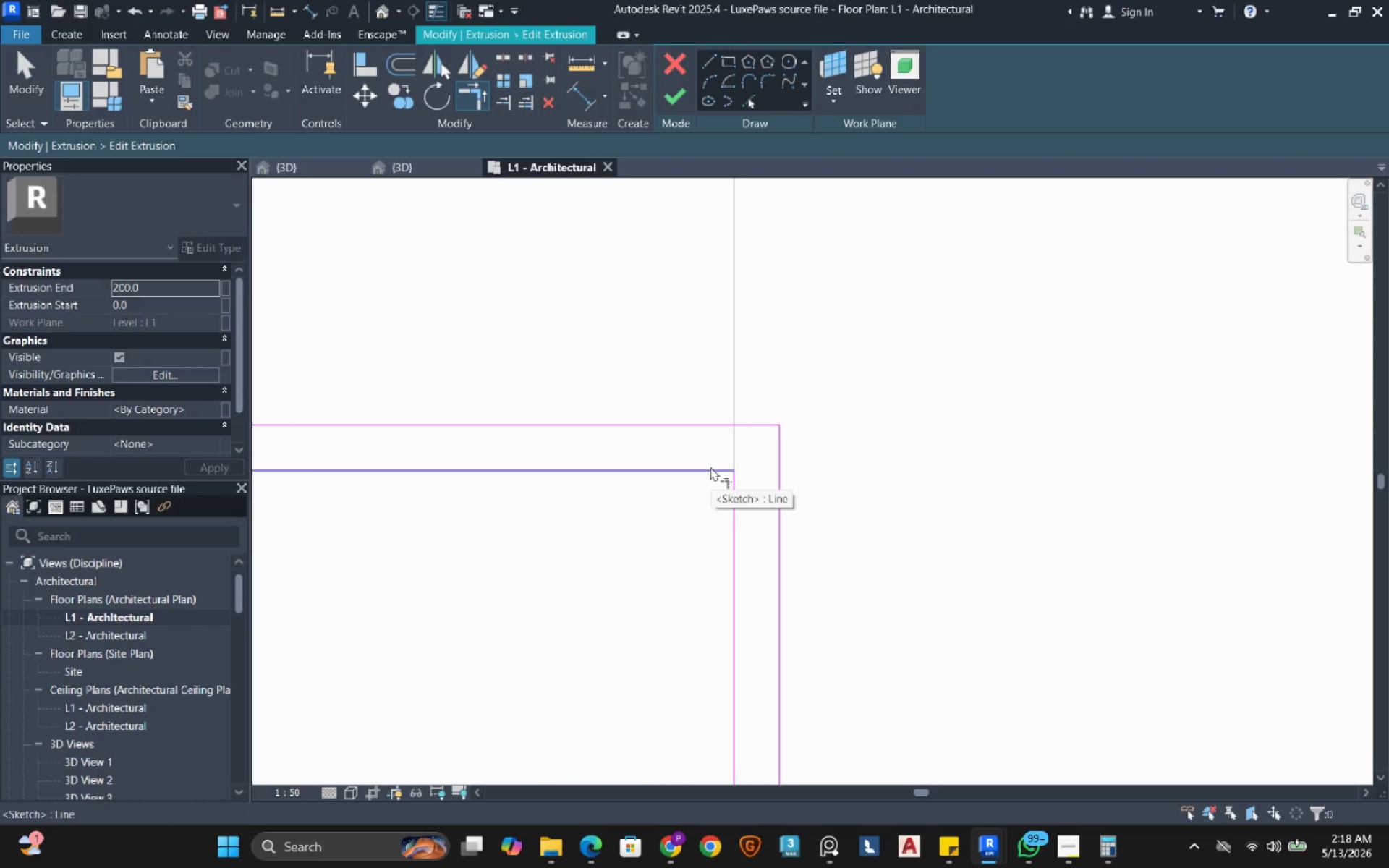 
left_click([696, 428])
 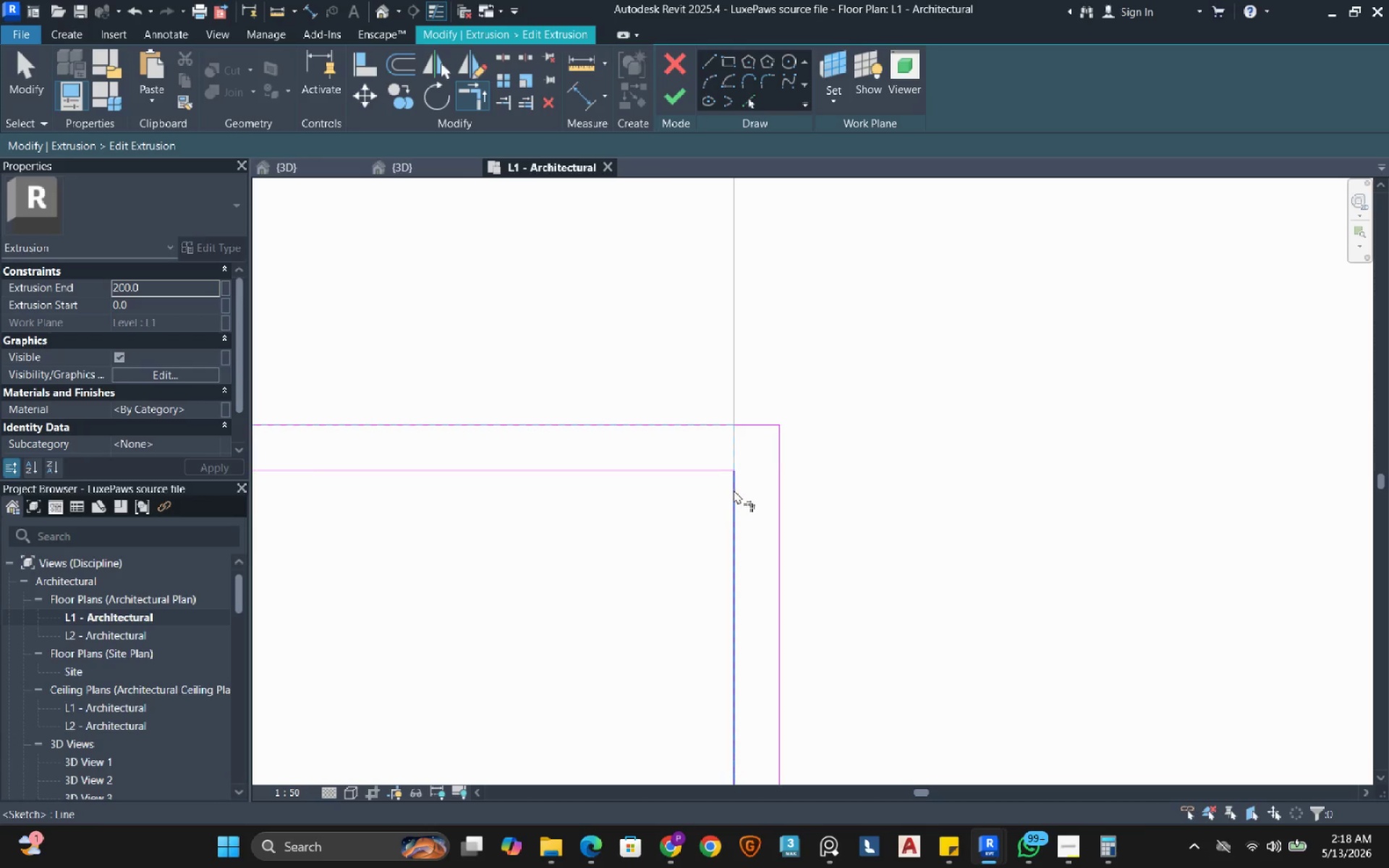 
left_click([734, 490])
 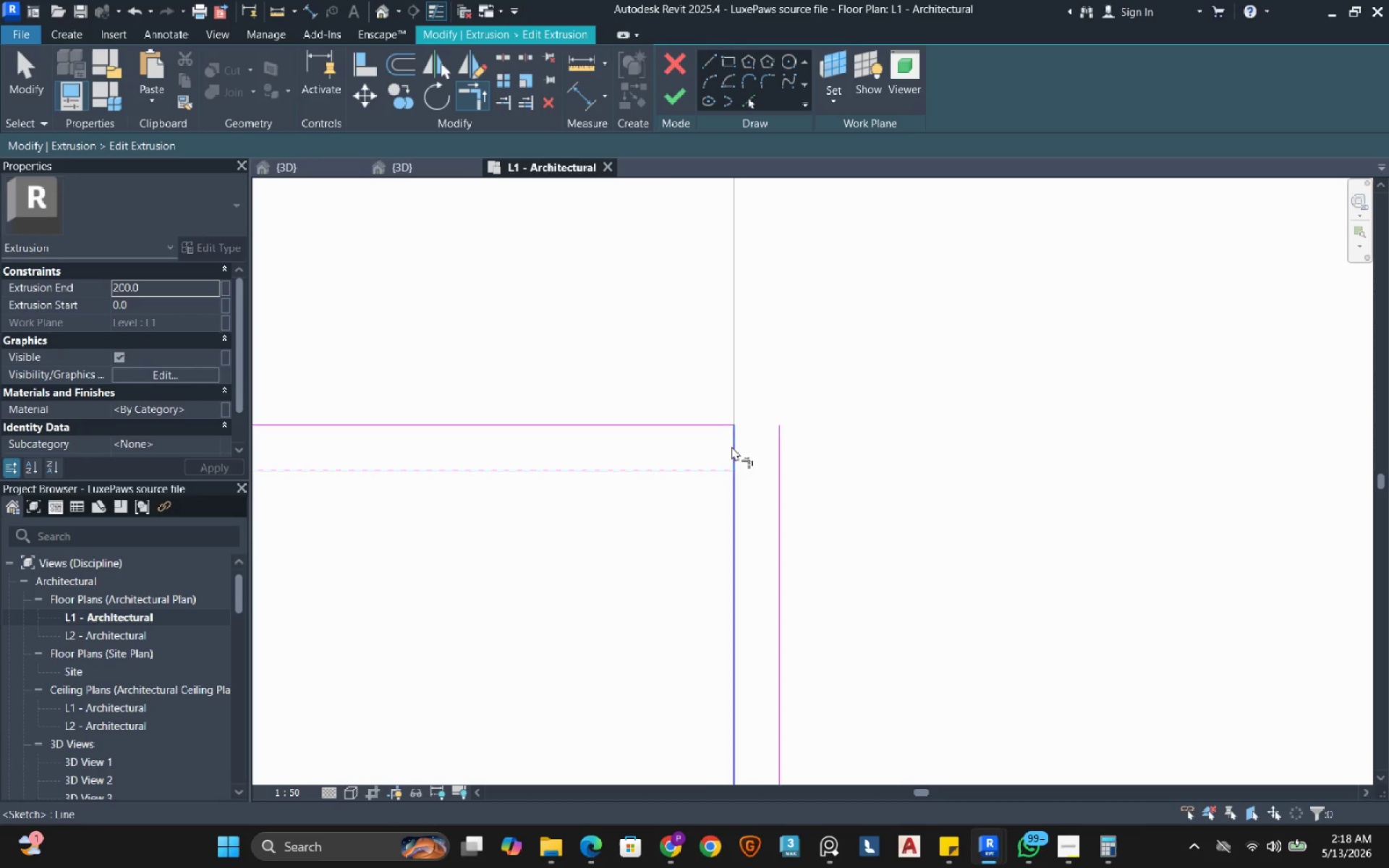 
left_click([731, 446])
 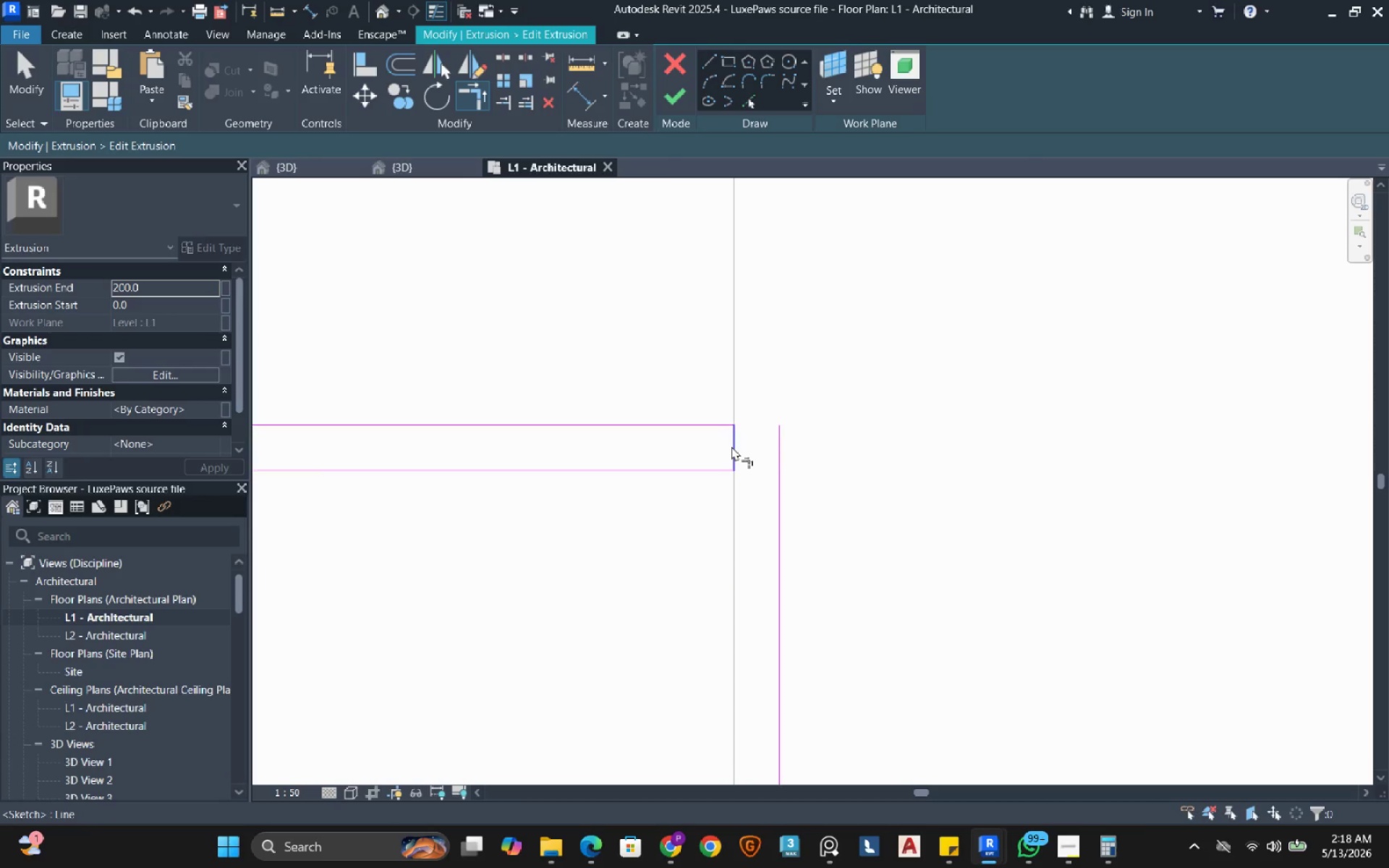 
hold_key(key=Escape, duration=0.31)
 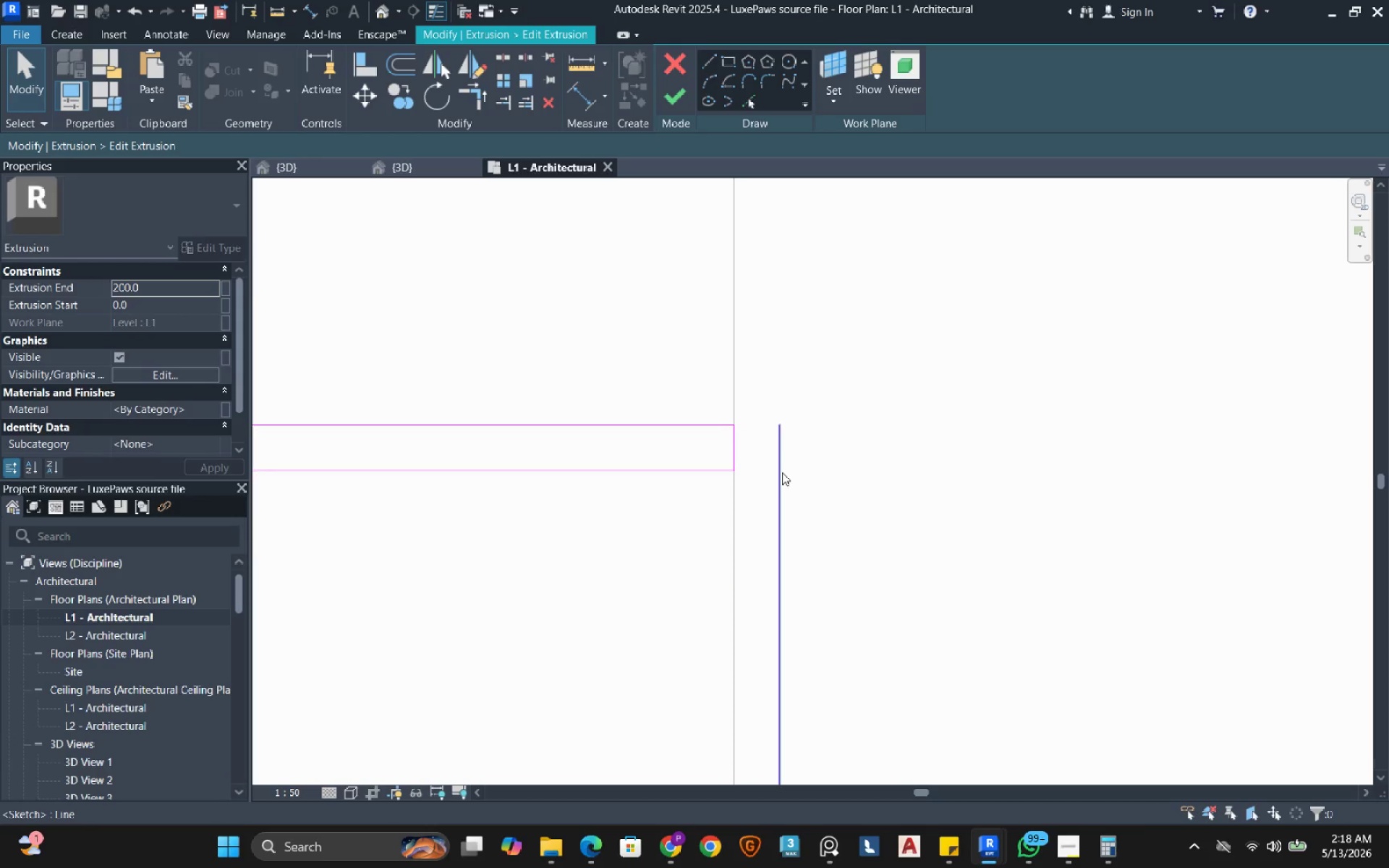 
left_click([782, 472])
 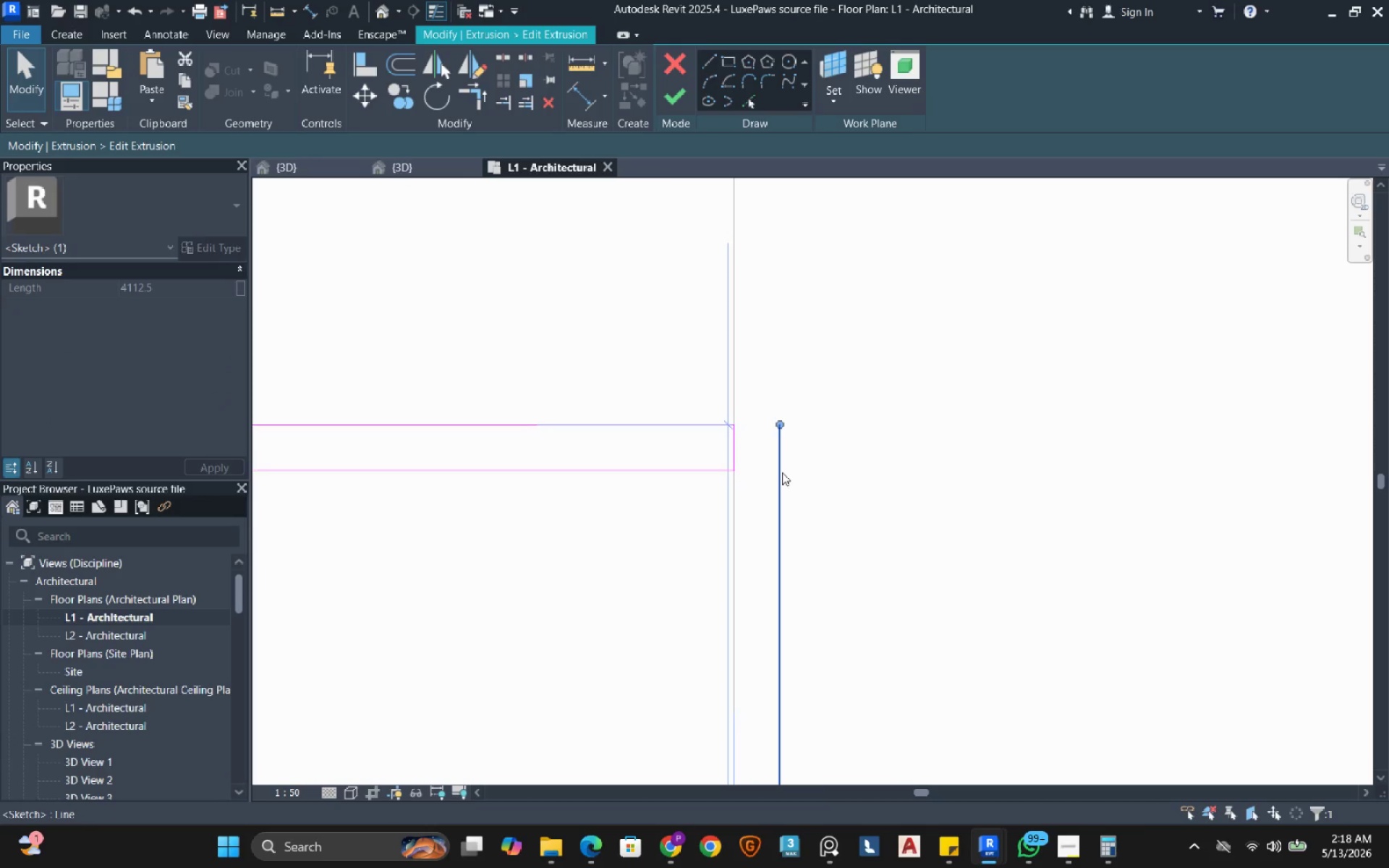 
type(de)
 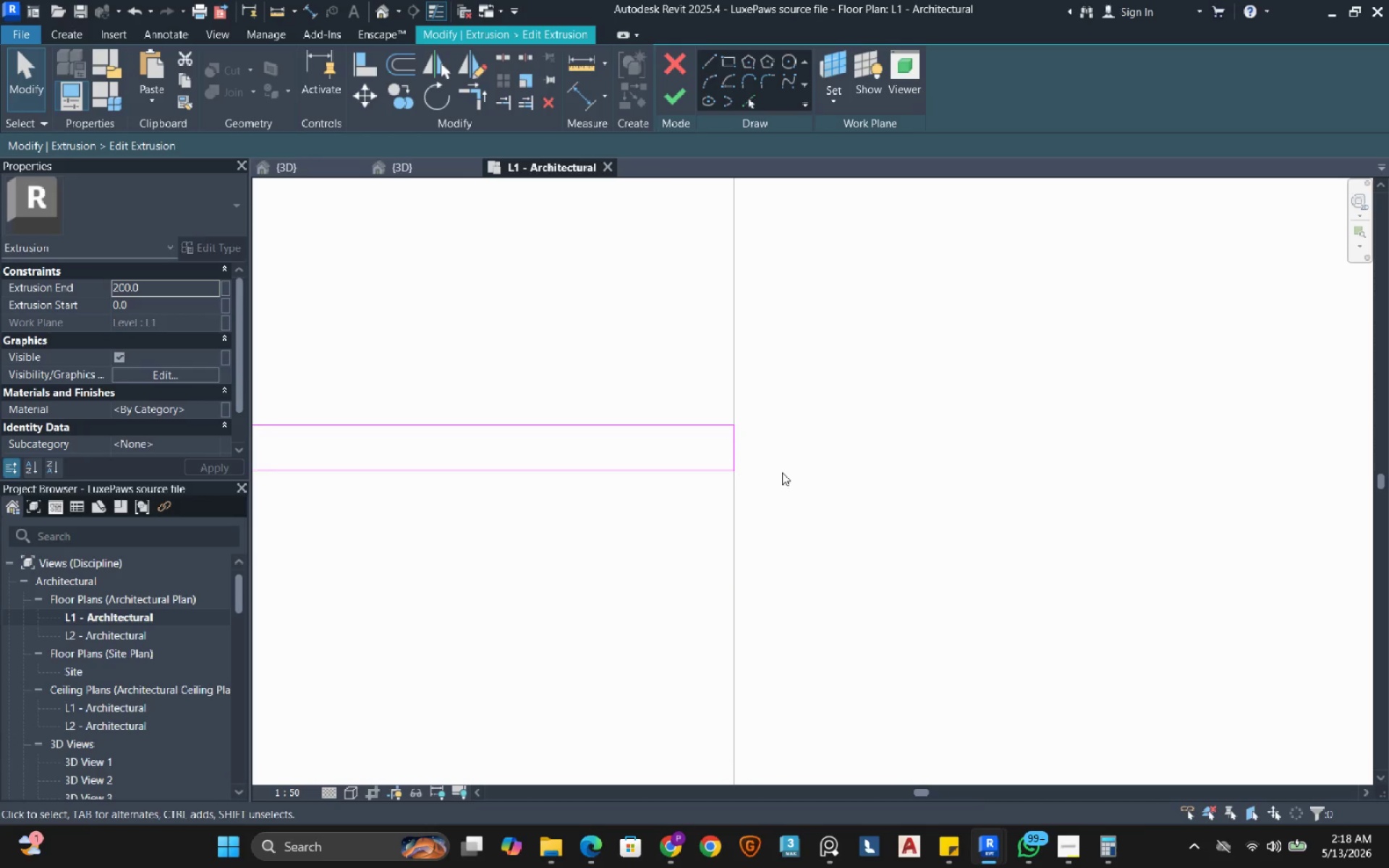 
scroll: coordinate [671, 523], scroll_direction: down, amount: 23.0
 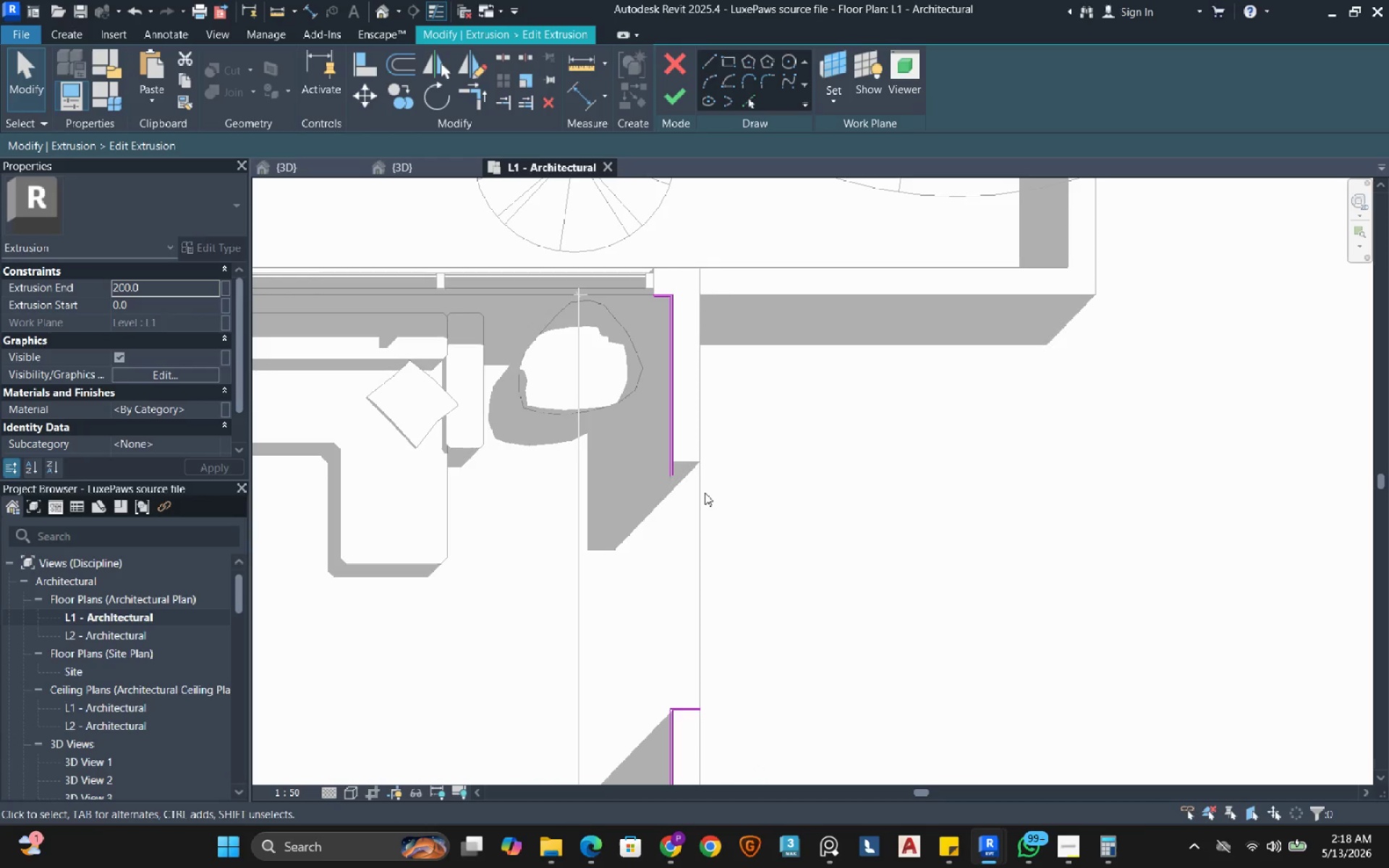 
scroll: coordinate [666, 468], scroll_direction: up, amount: 10.0
 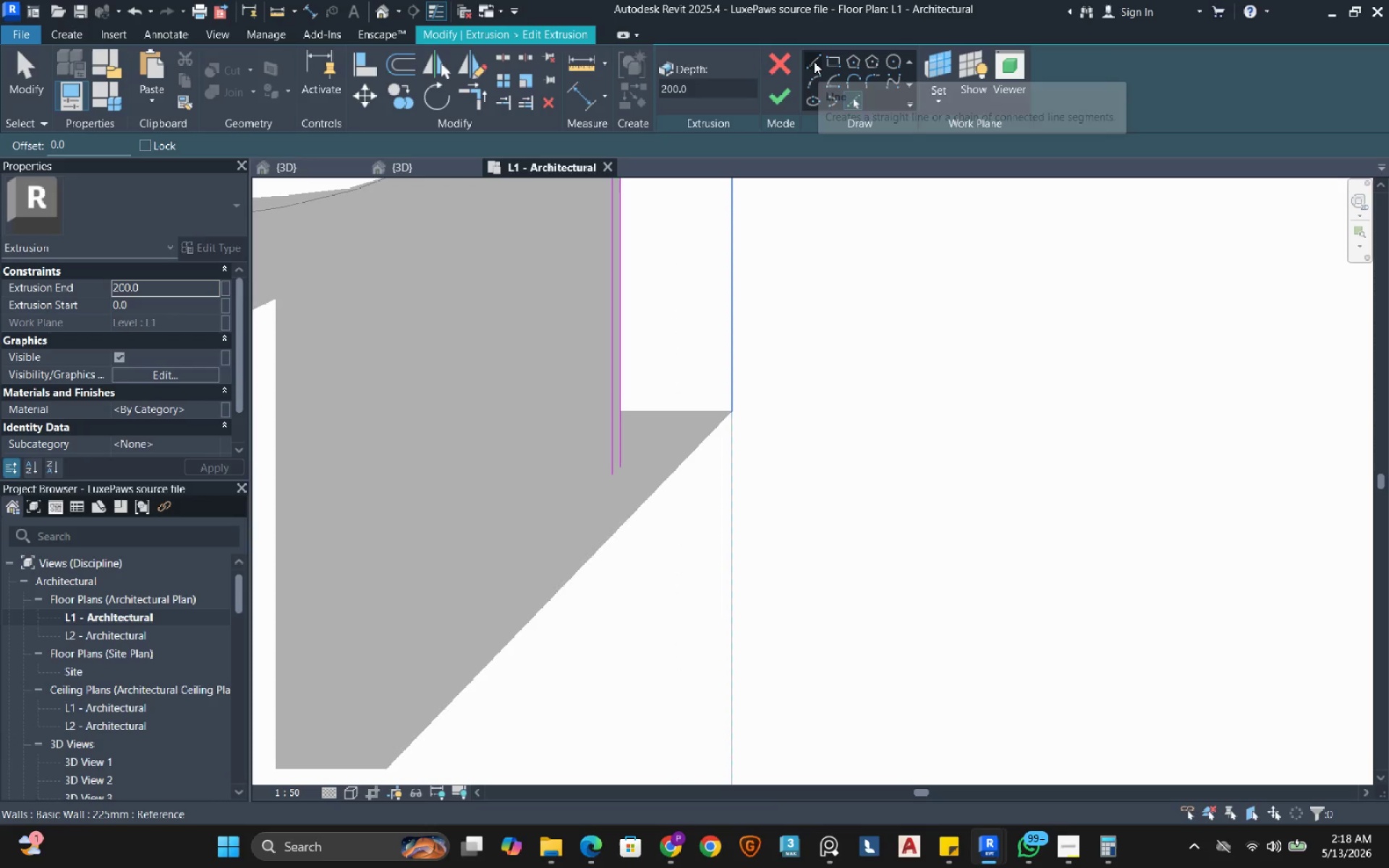 
left_click([814, 61])
 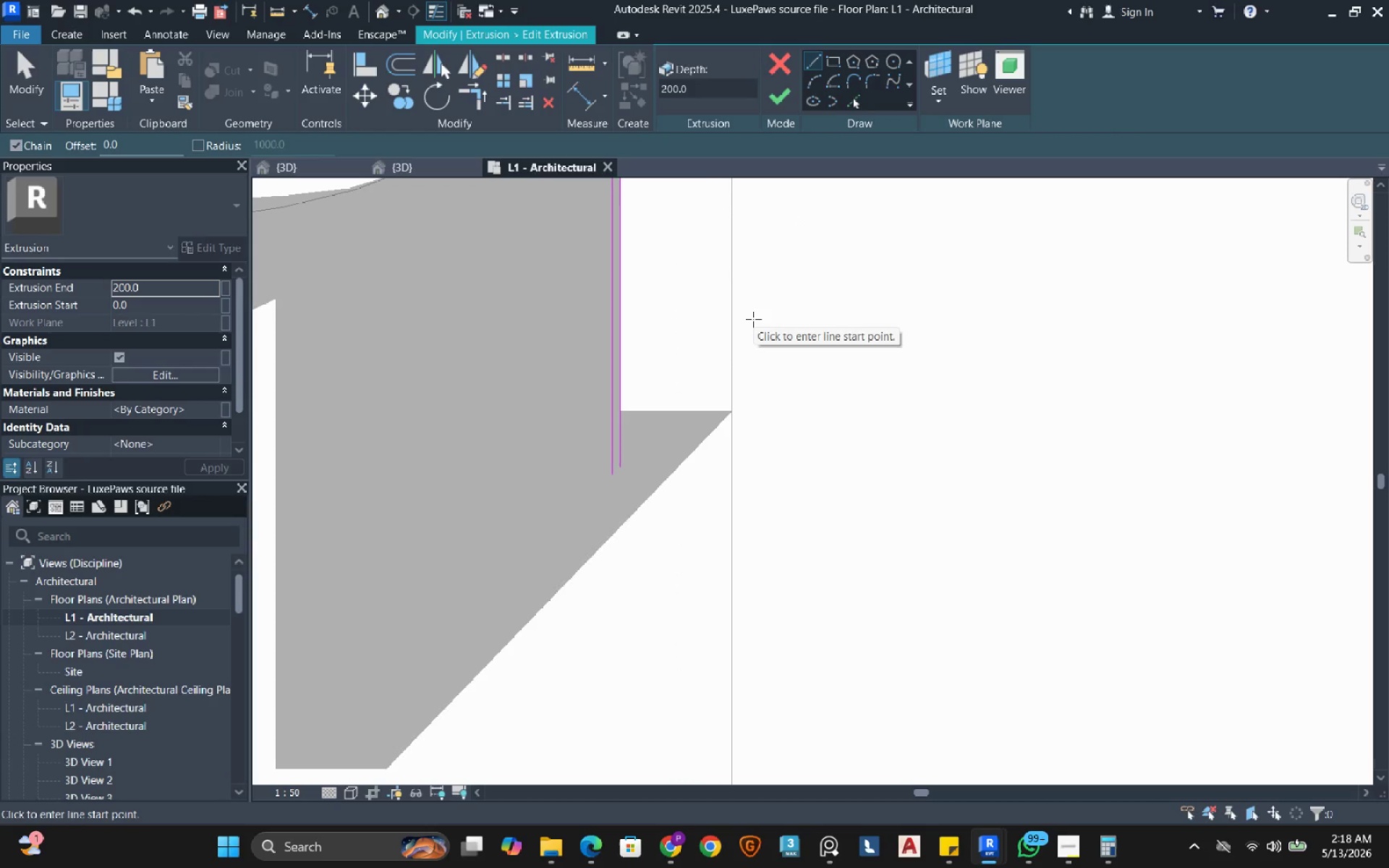 
scroll: coordinate [739, 362], scroll_direction: up, amount: 3.0
 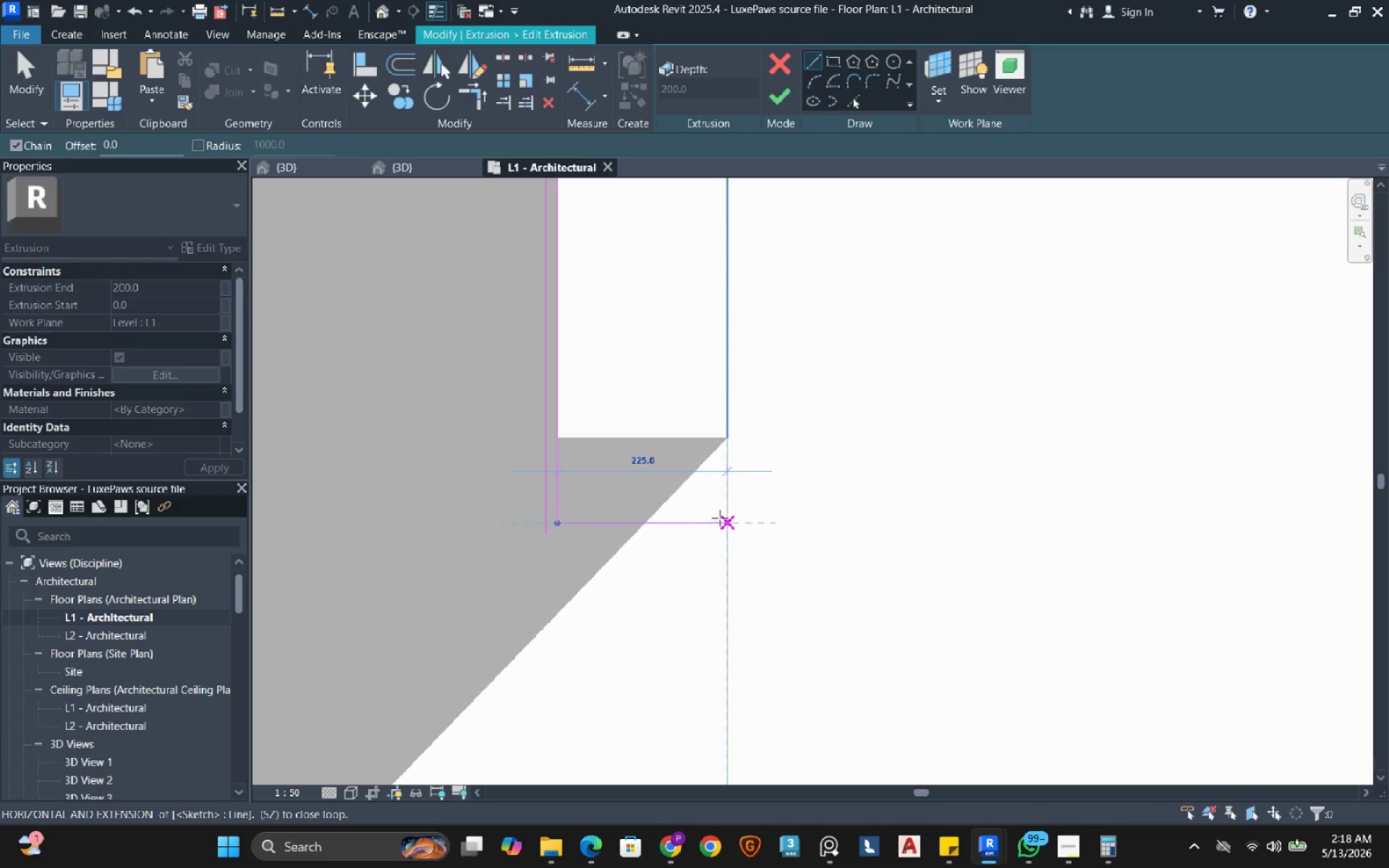 
left_click([727, 518])
 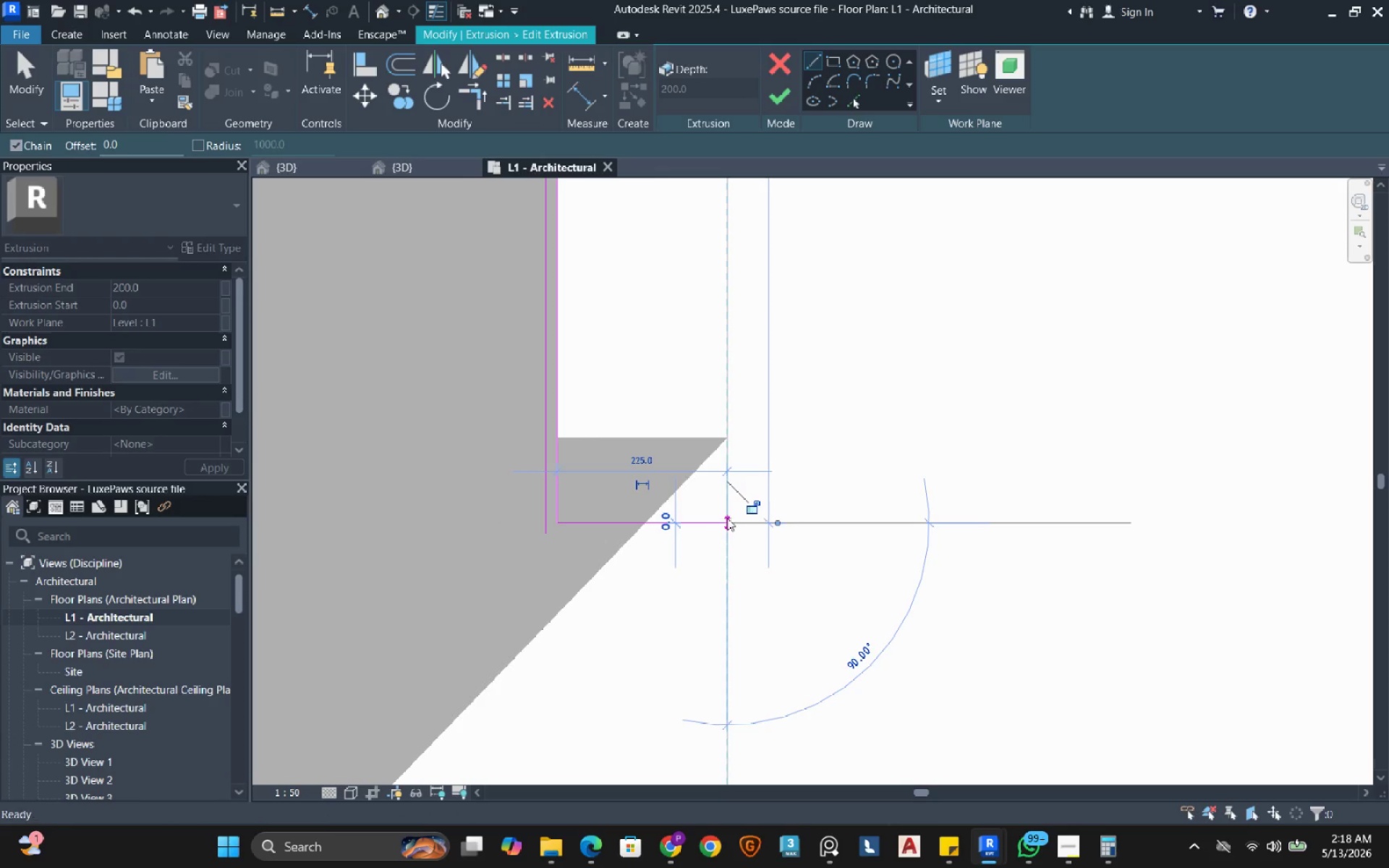 
key(Escape)
 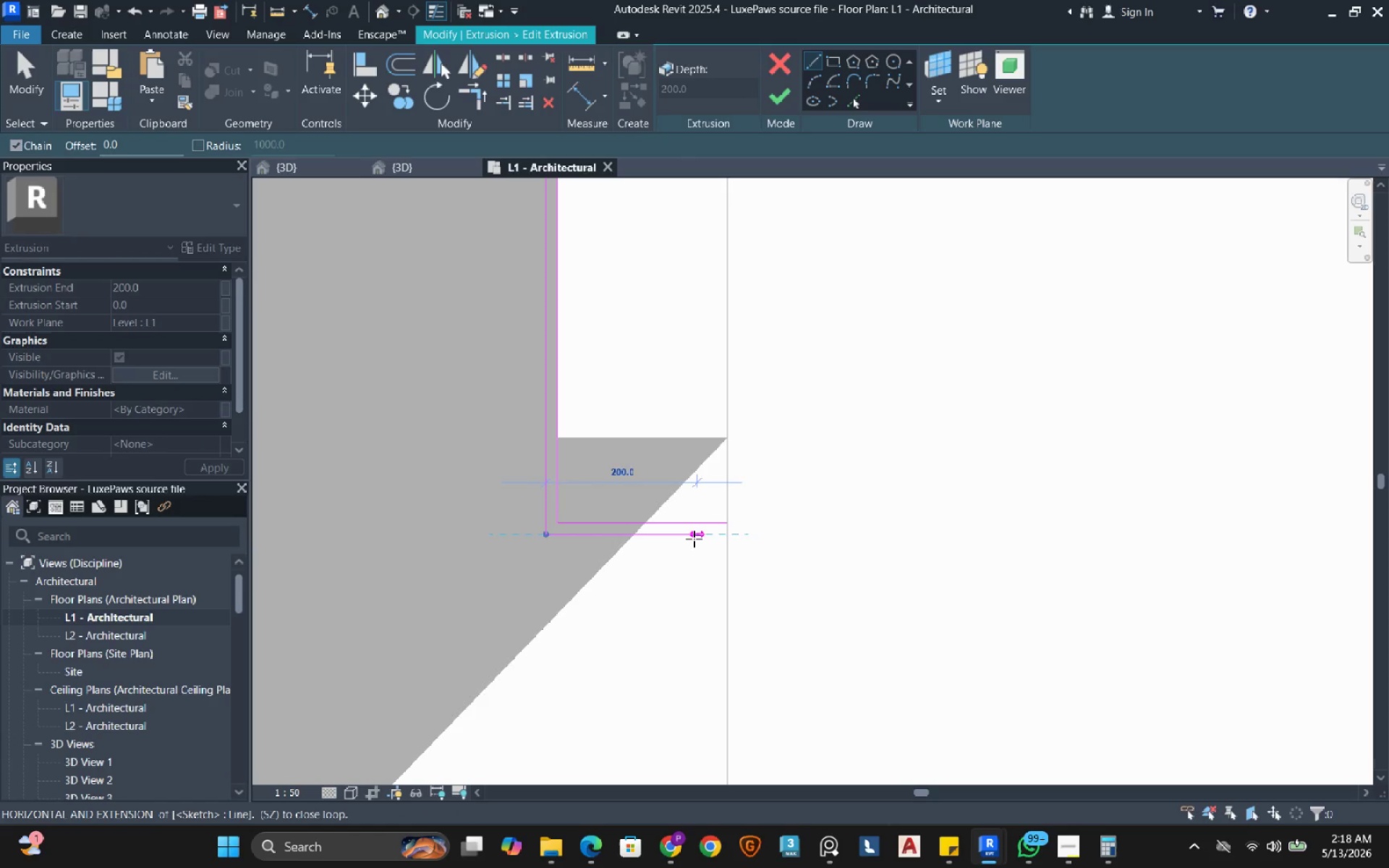 
left_click([721, 537])
 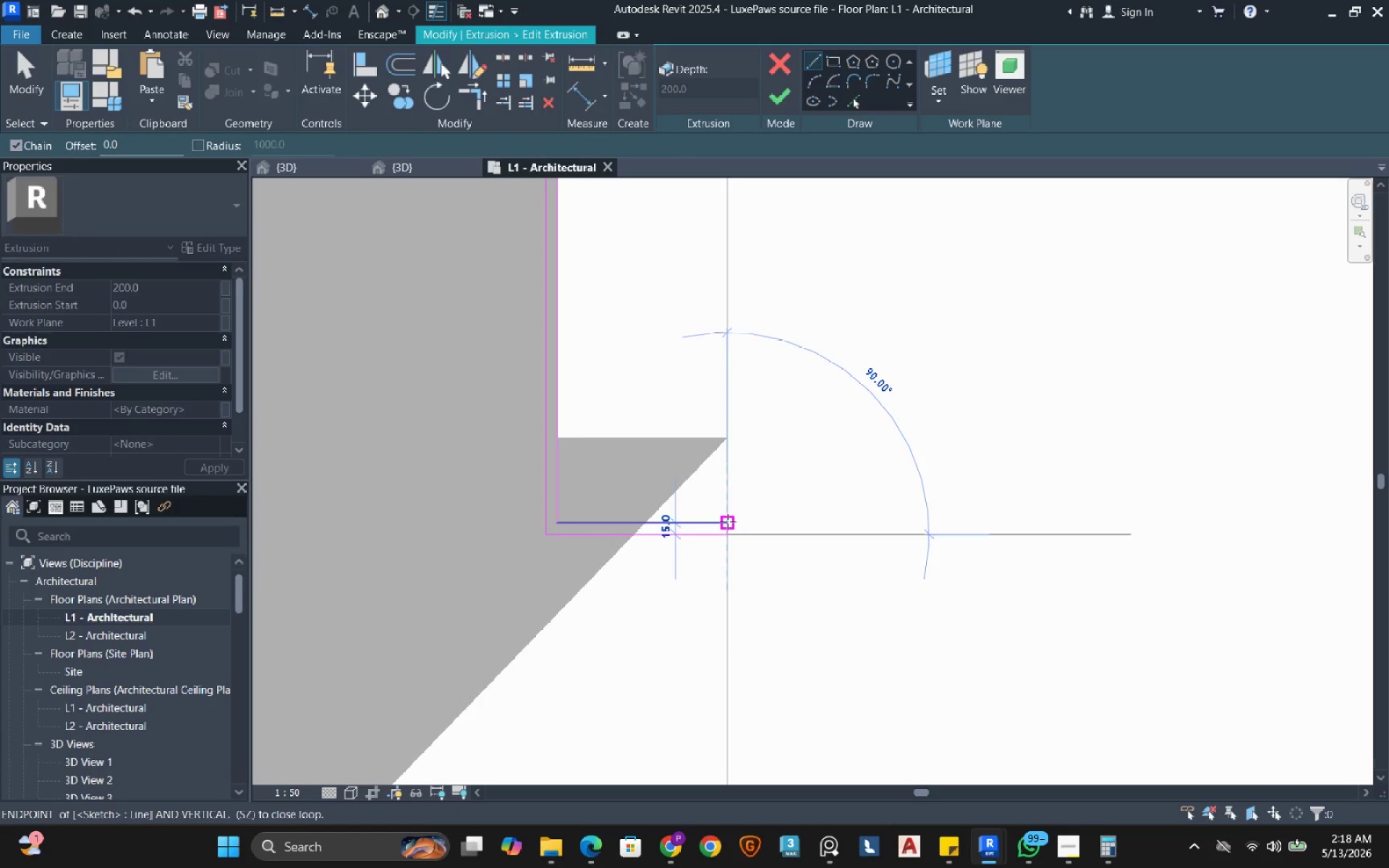 
left_click([728, 522])
 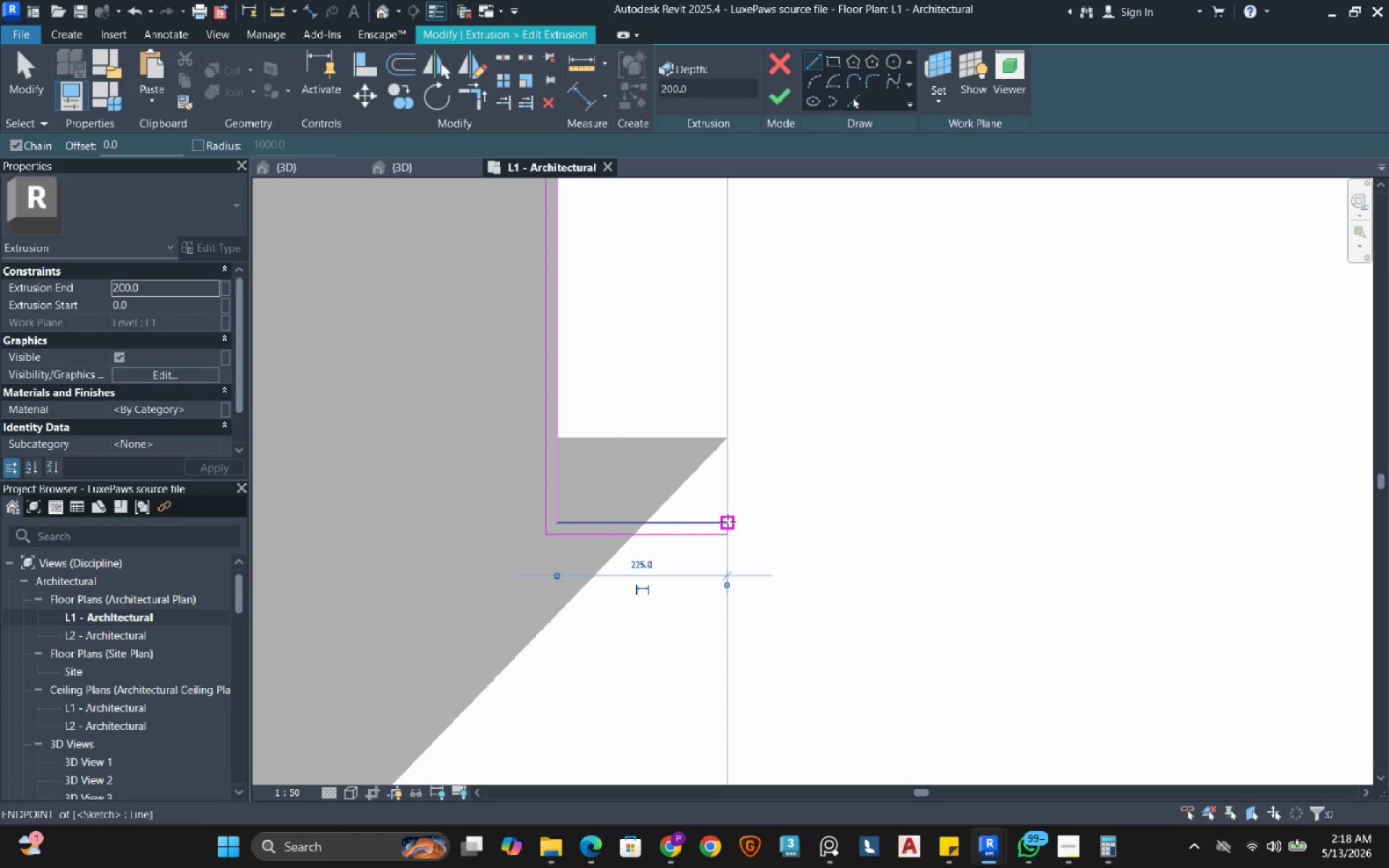 
key(Escape)
 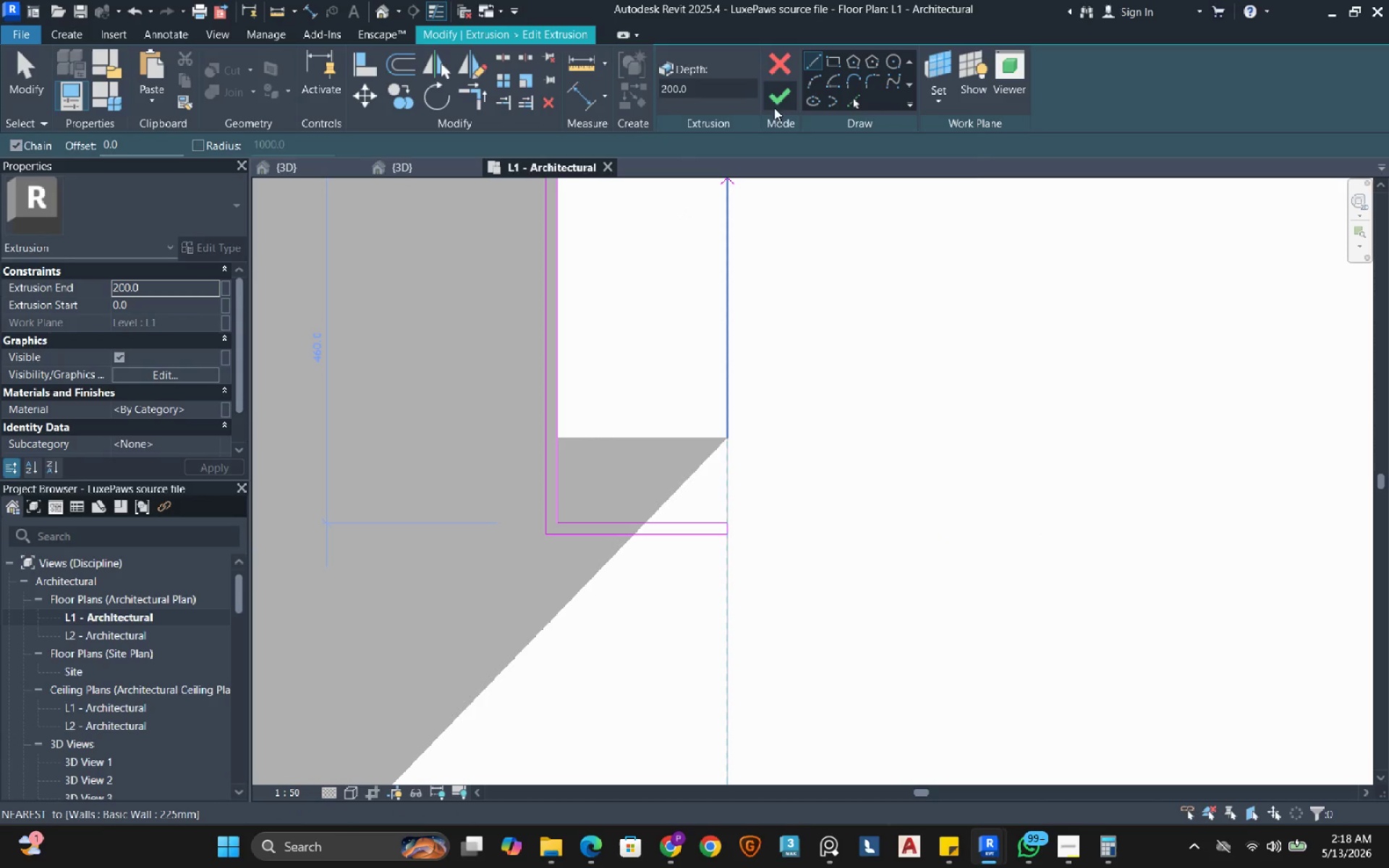 
left_click([773, 102])
 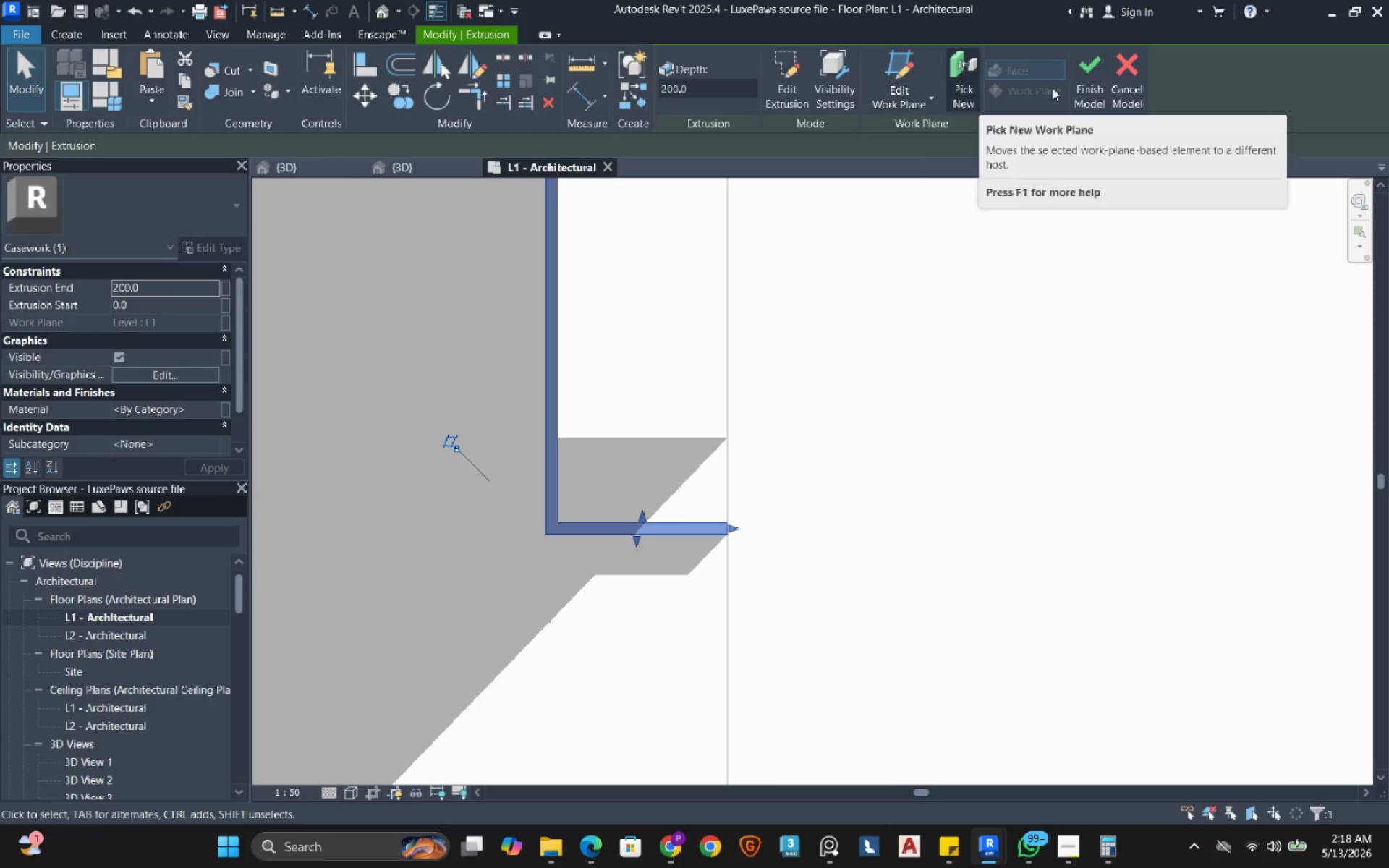 
left_click([1085, 82])
 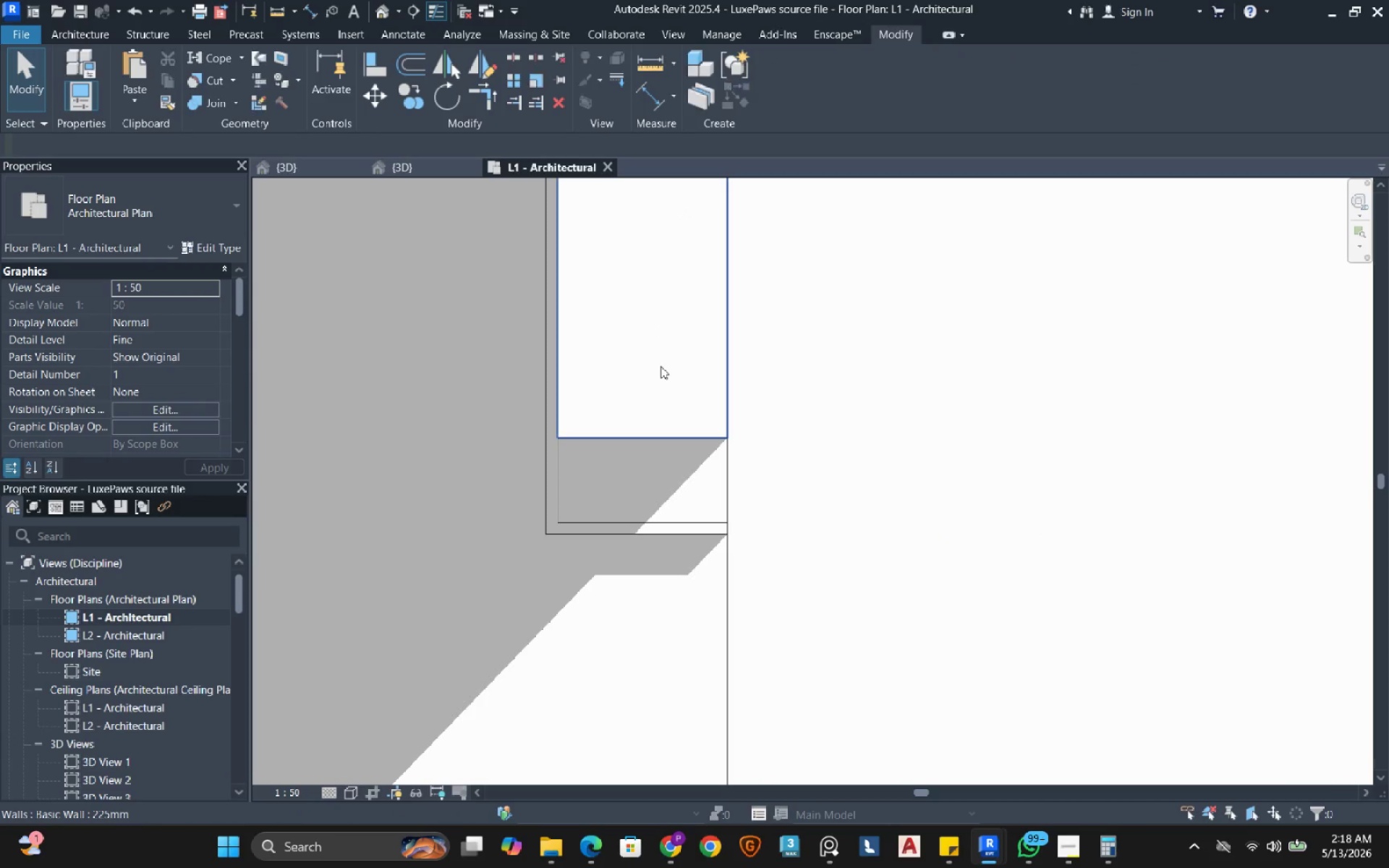 
left_click([660, 366])
 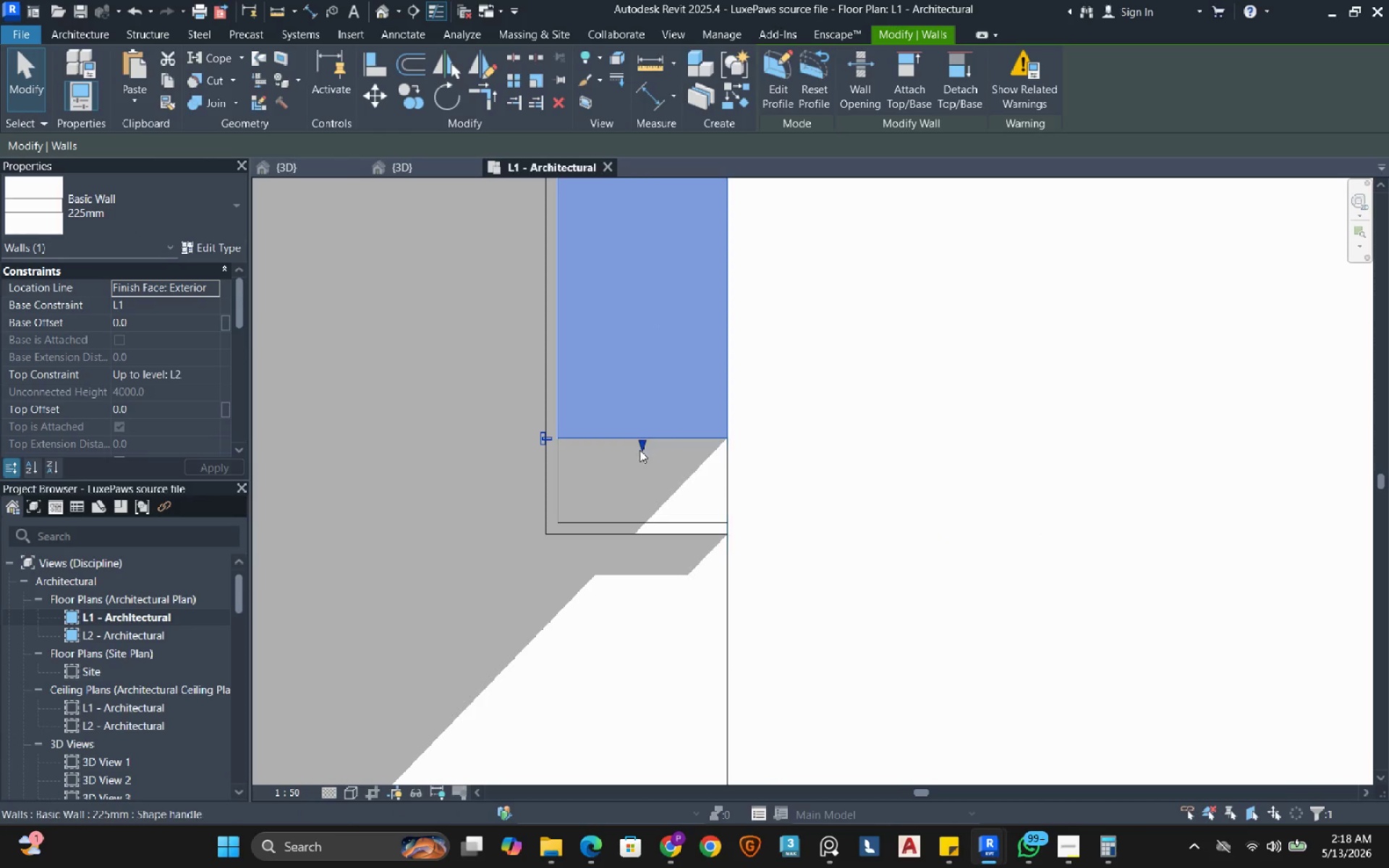 
left_click_drag(start_coordinate=[640, 450], to_coordinate=[629, 521])
 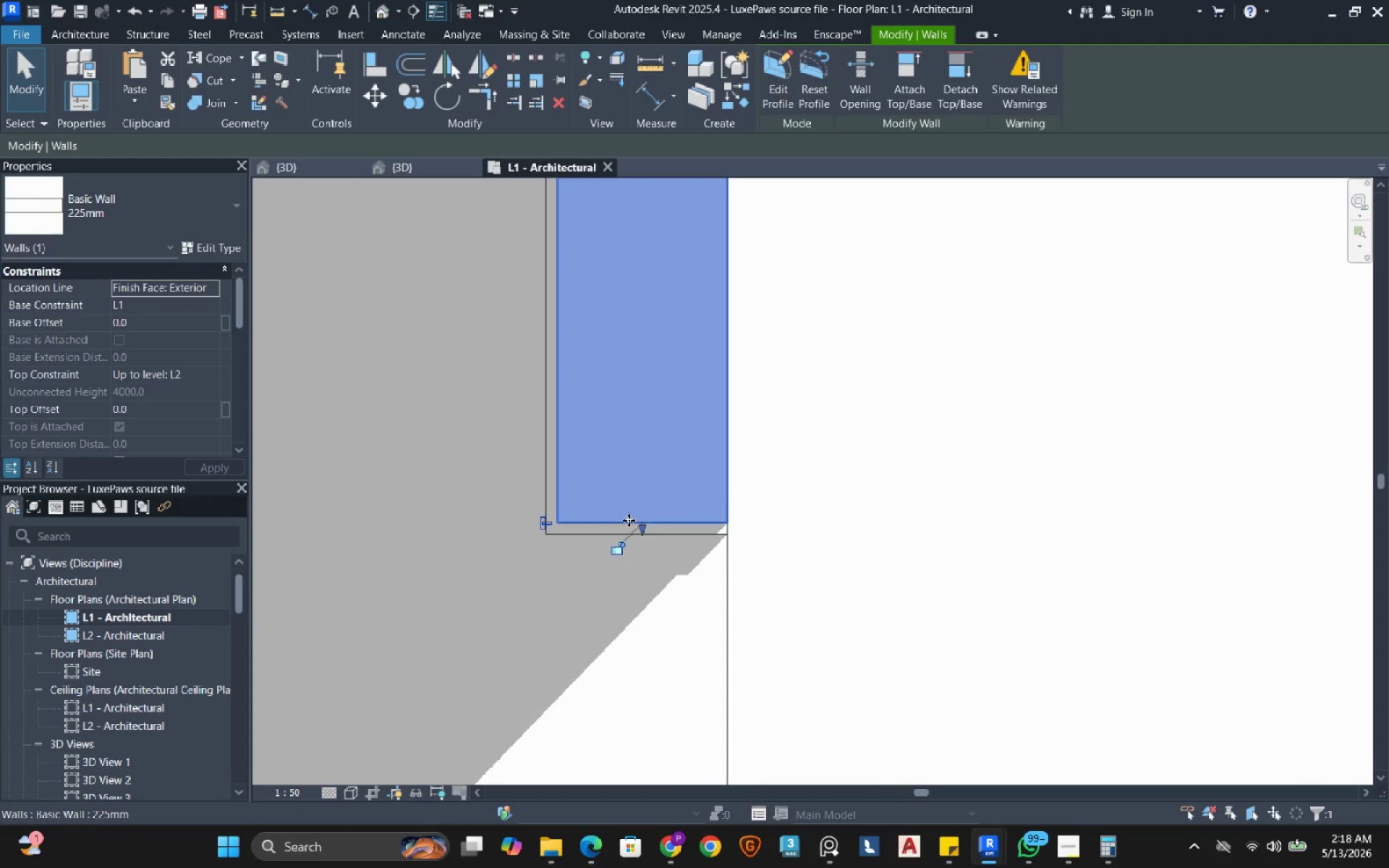 
key(Escape)
 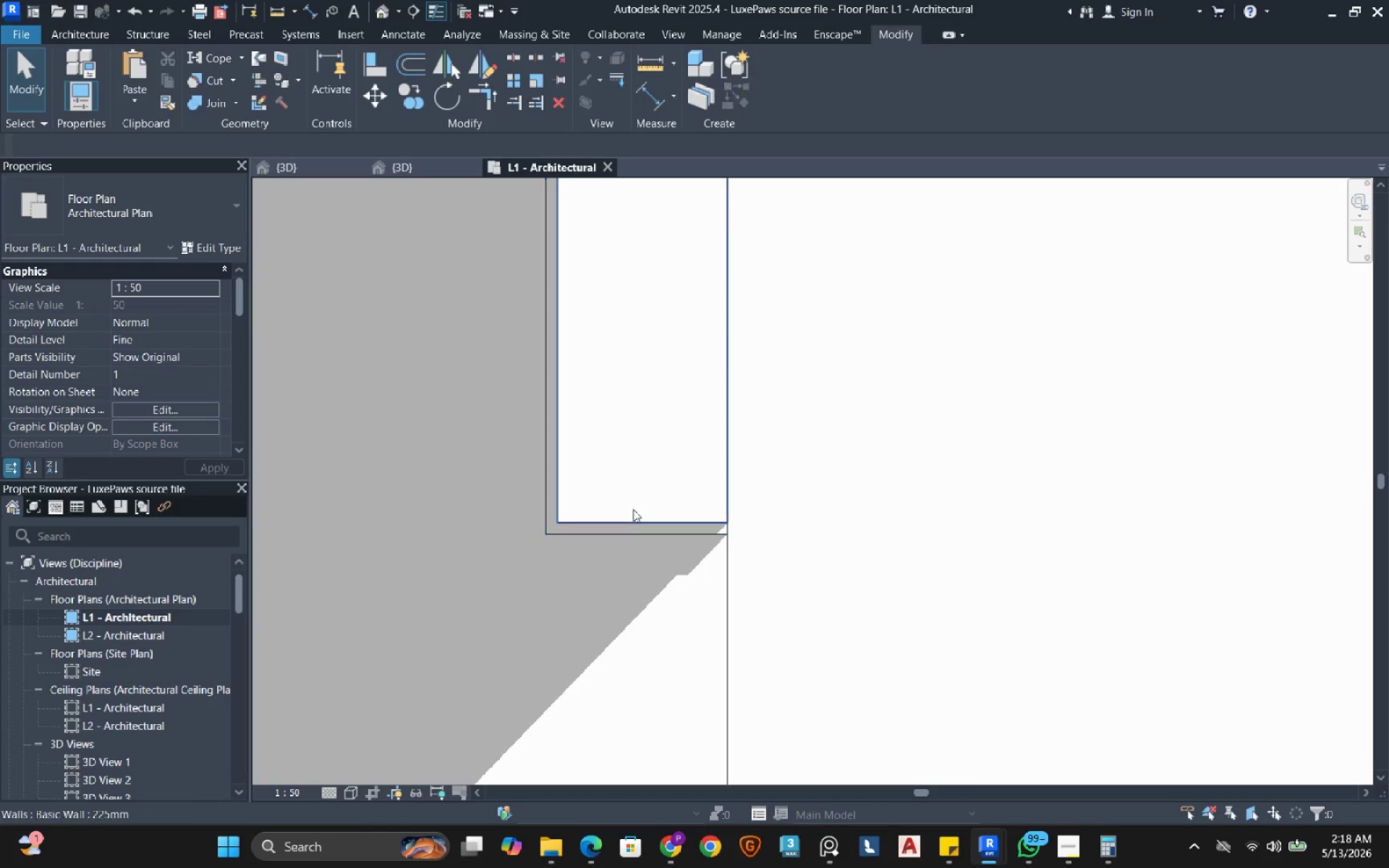 
scroll: coordinate [633, 509], scroll_direction: down, amount: 17.0
 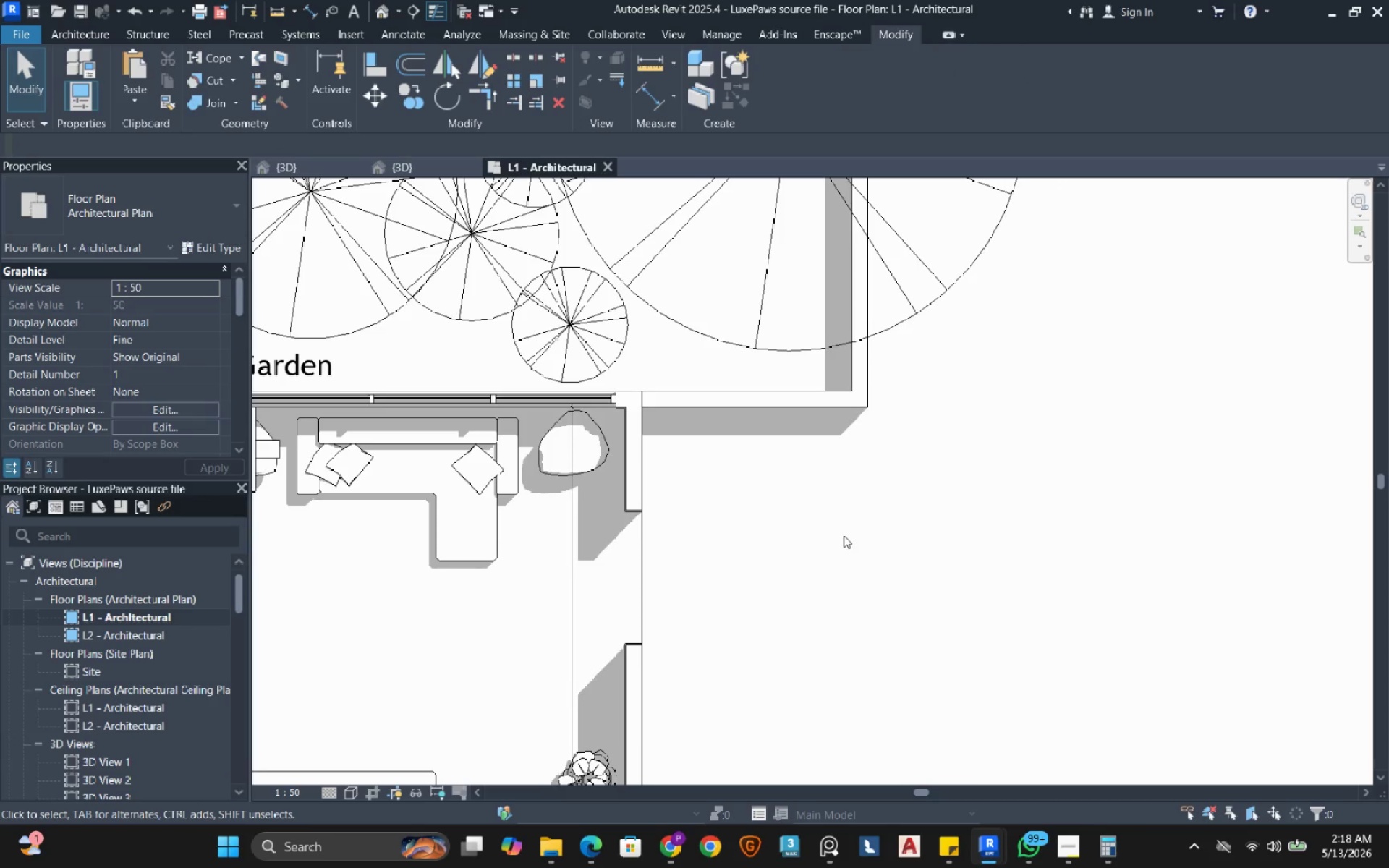 
left_click([844, 535])
 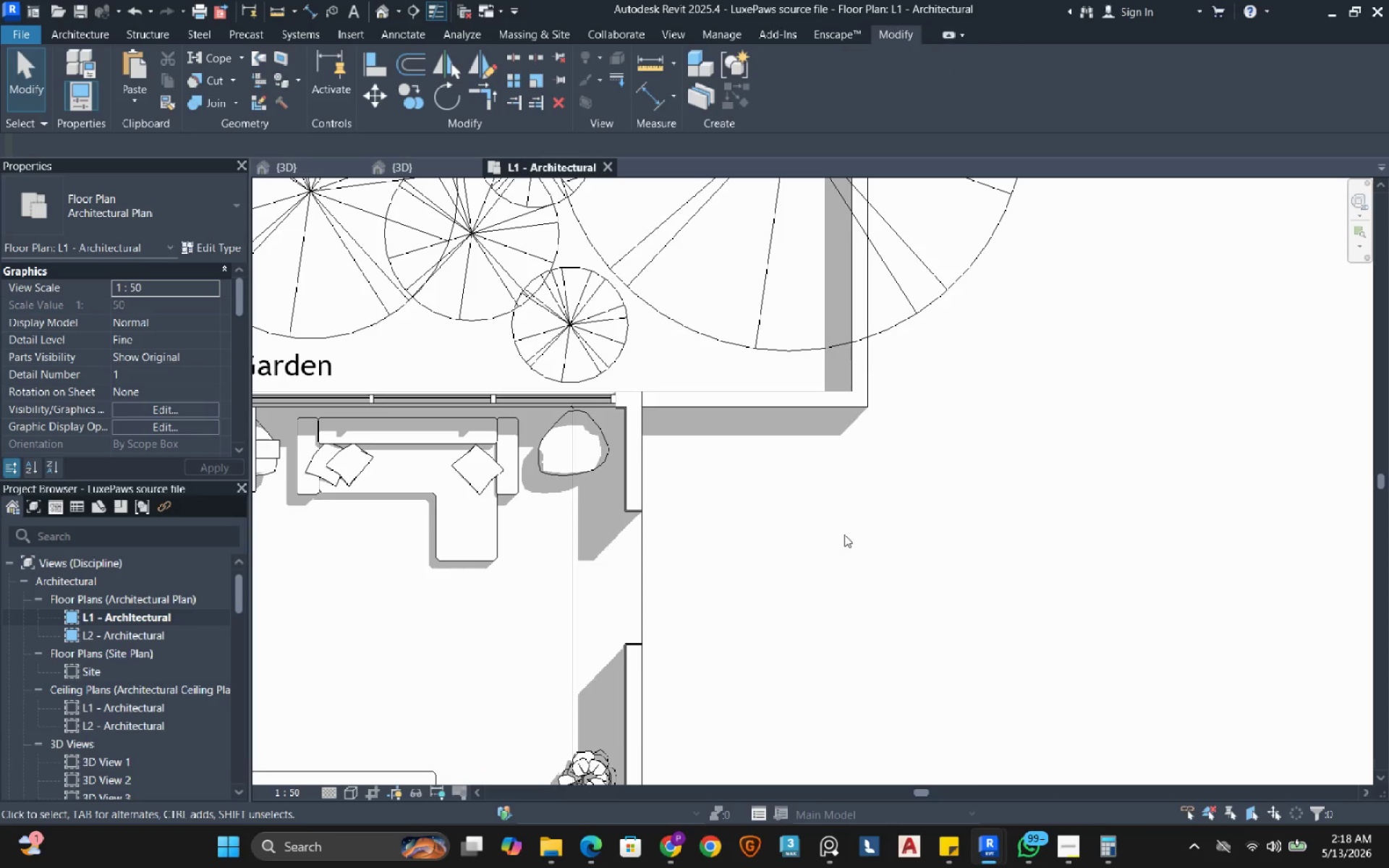 
key(Escape)
 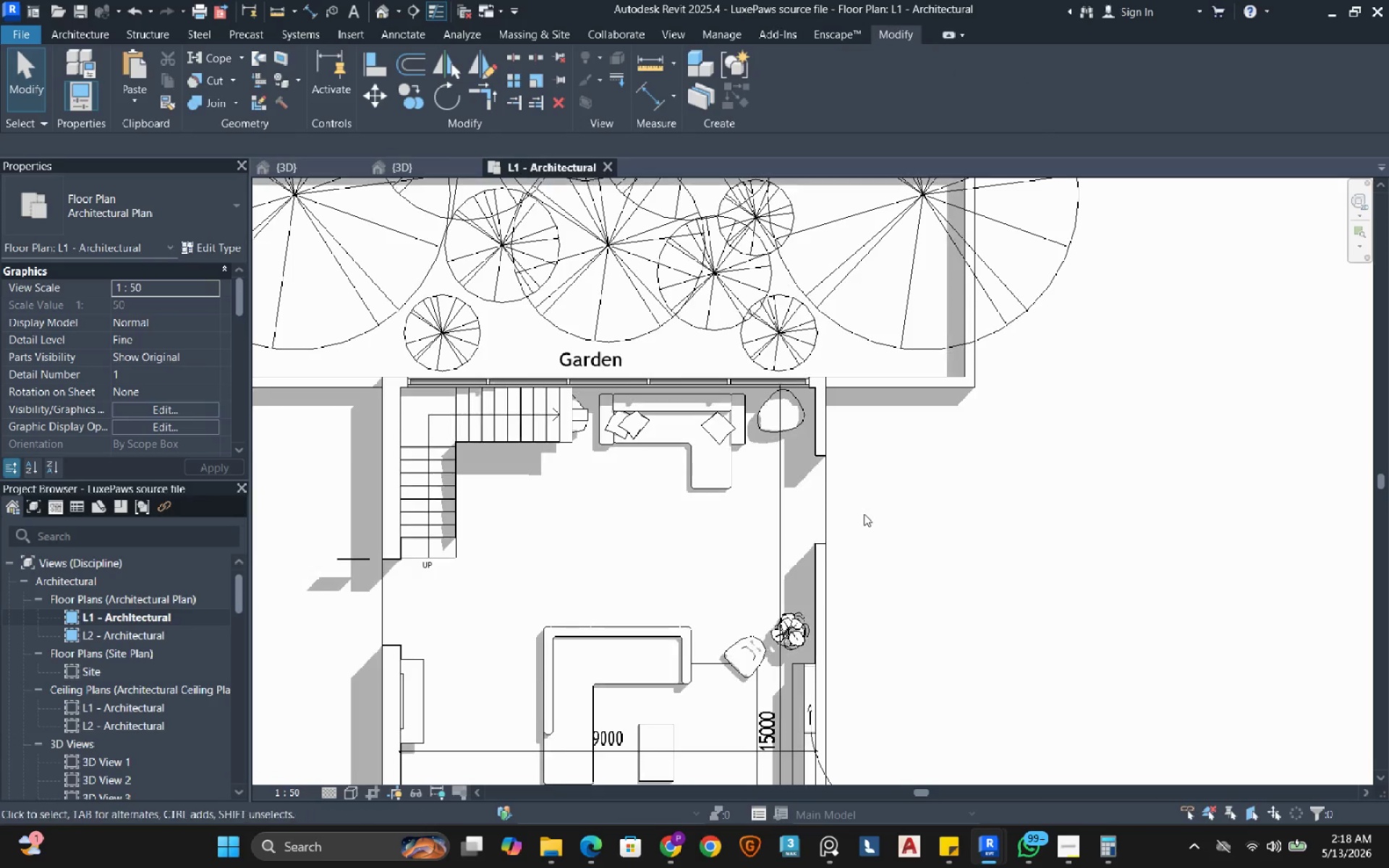 
scroll: coordinate [864, 514], scroll_direction: down, amount: 5.0
 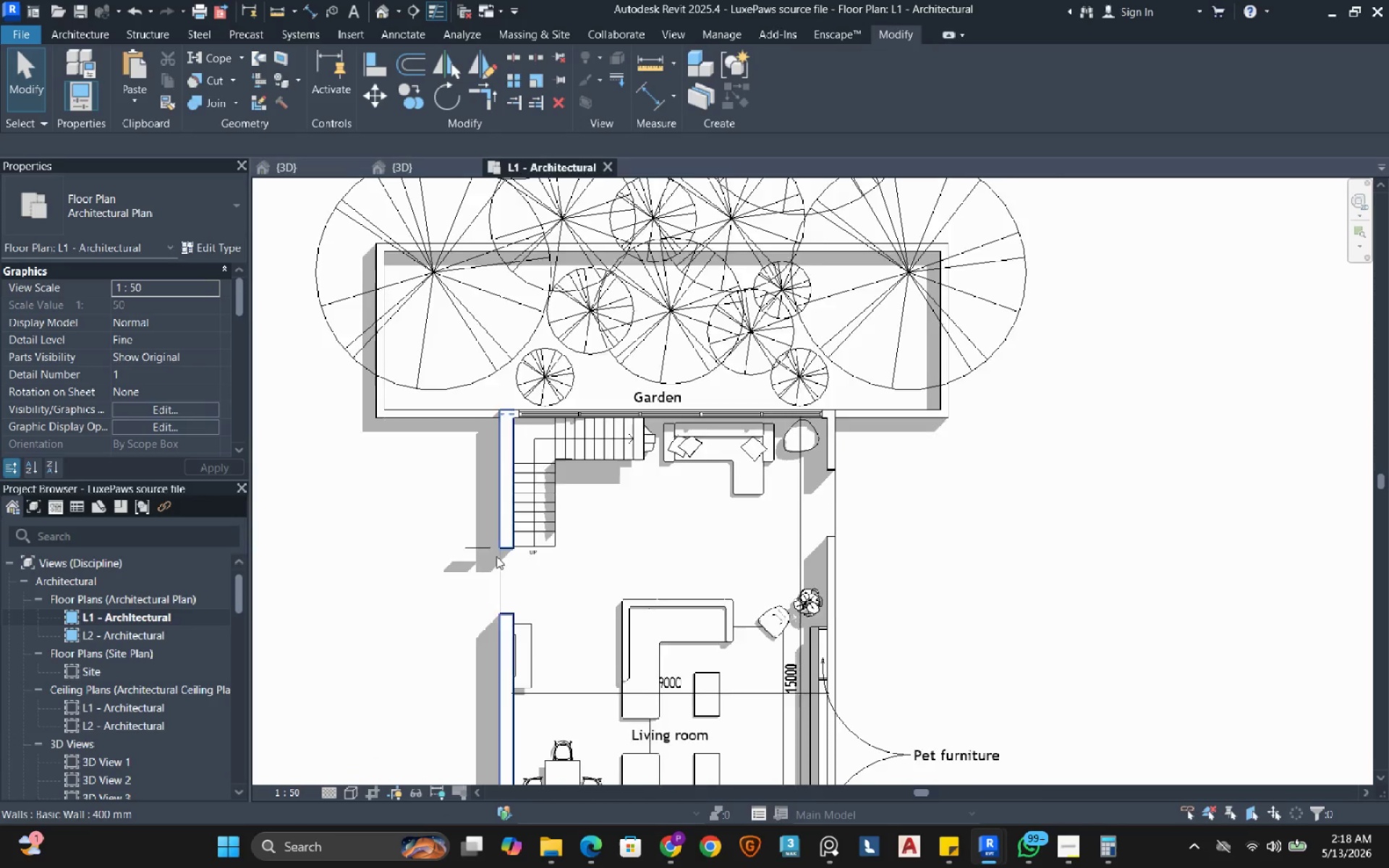 
scroll: coordinate [475, 561], scroll_direction: up, amount: 2.0
 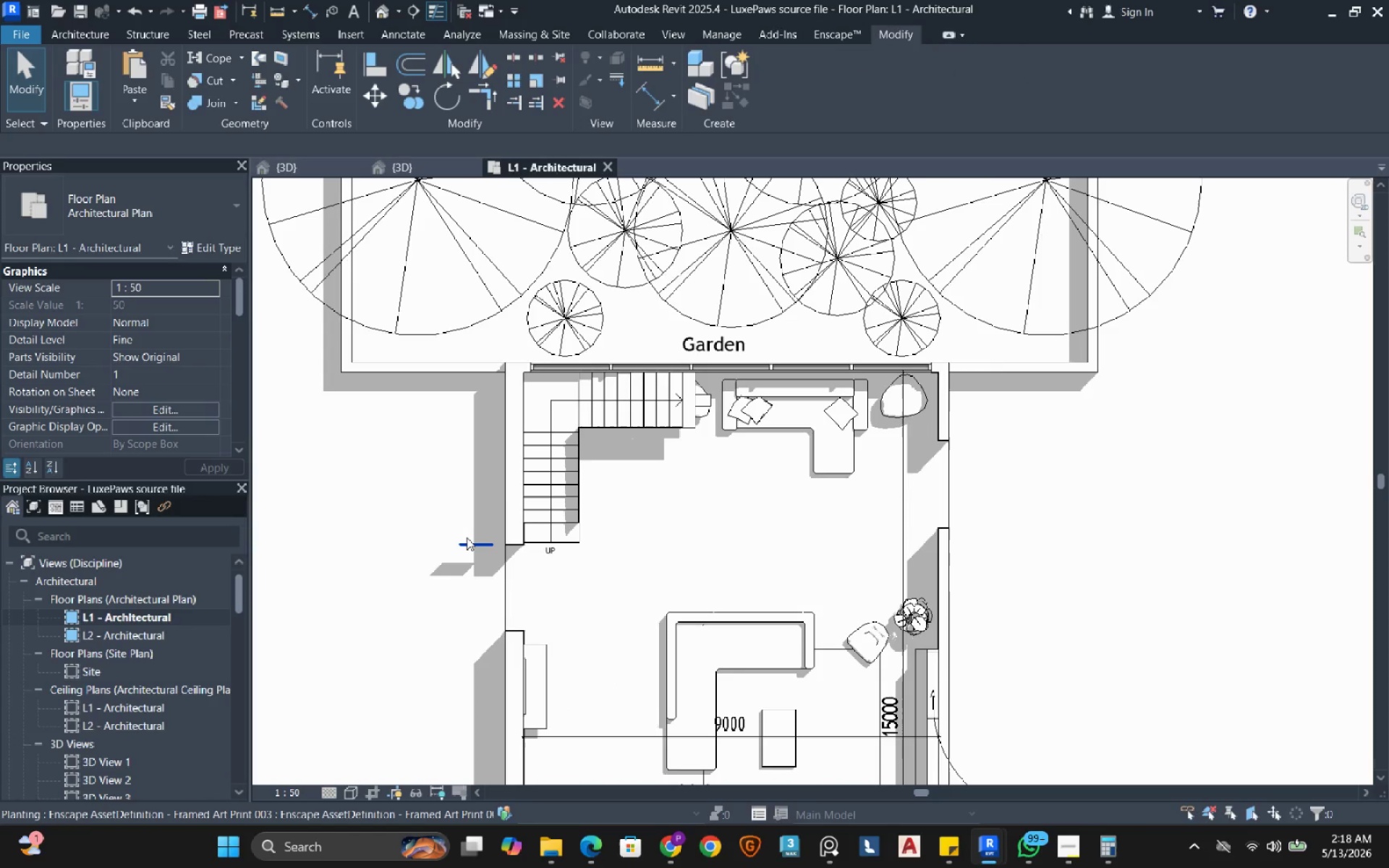 
left_click([467, 537])
 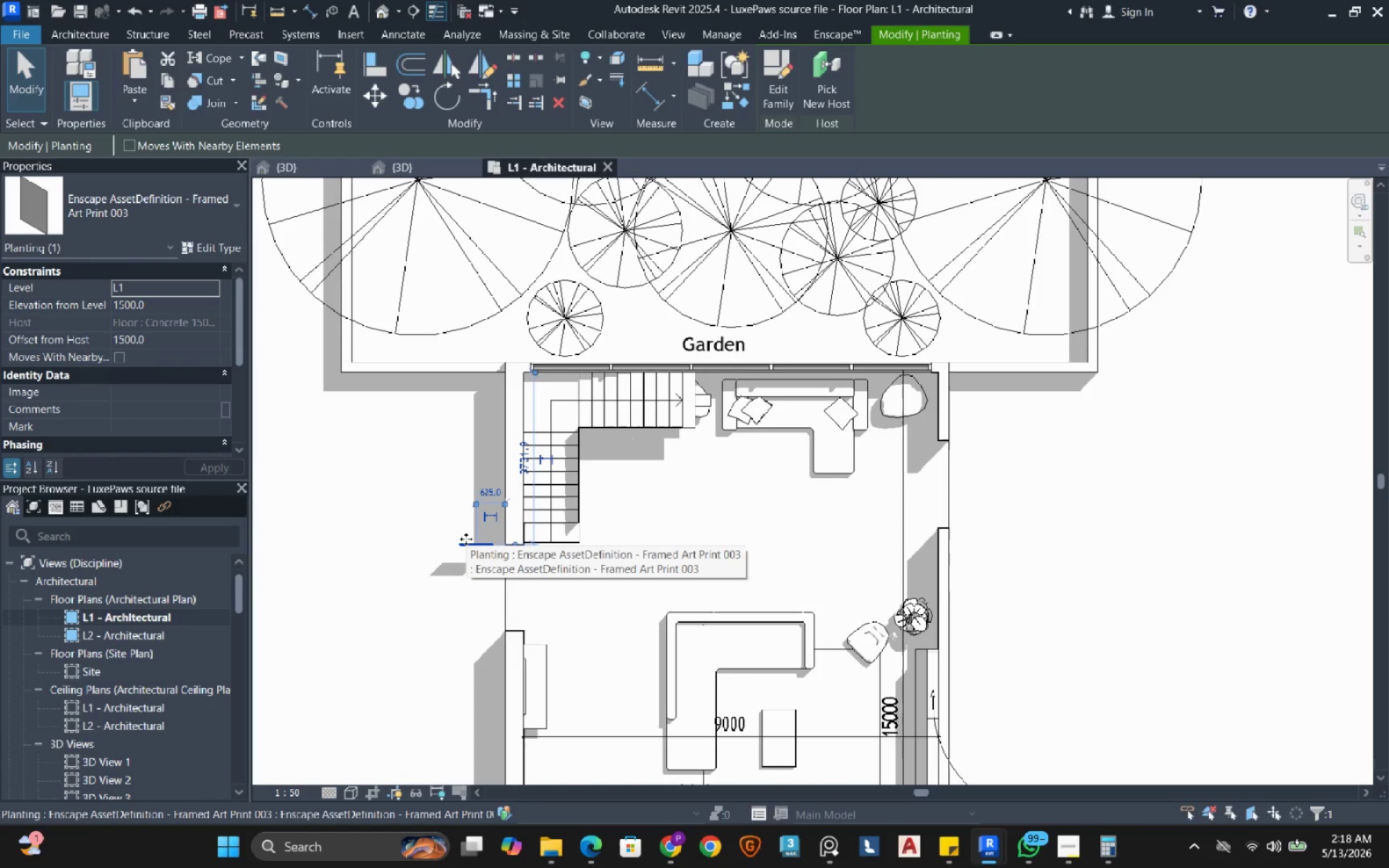 
type(de)
 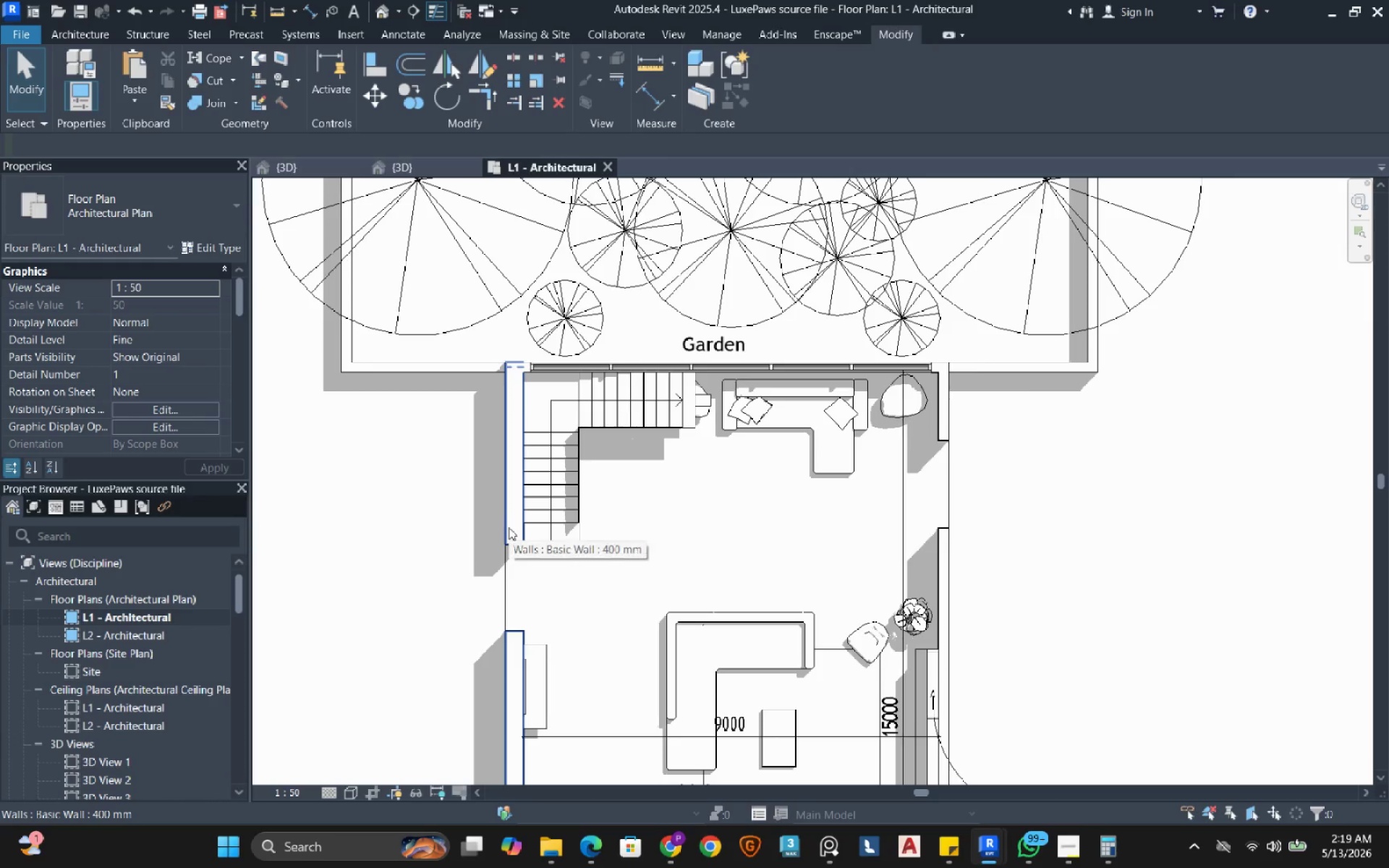 
scroll: coordinate [59, 373], scroll_direction: down, amount: 6.0
 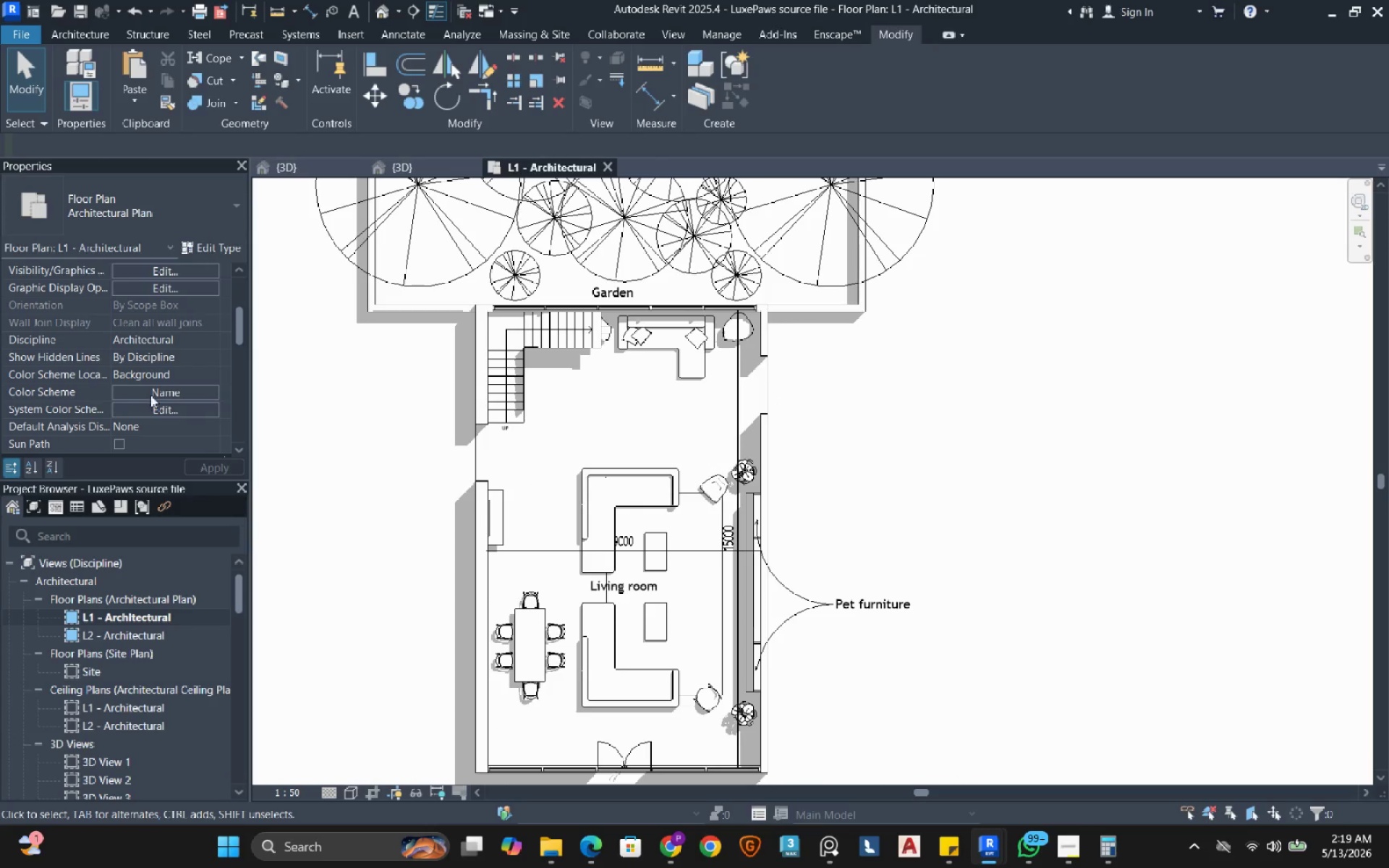 
left_click([166, 386])
 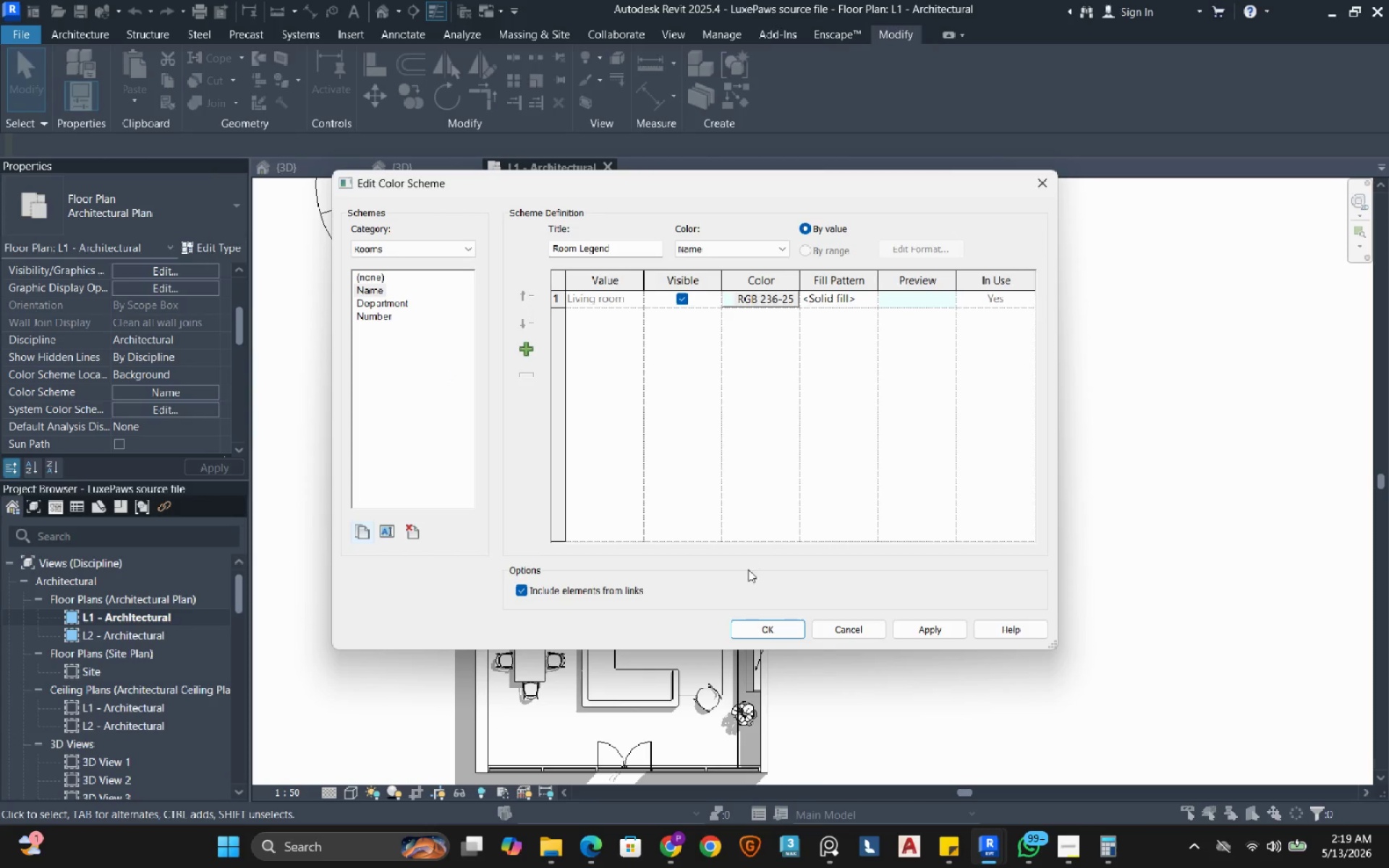 
left_click([768, 624])
 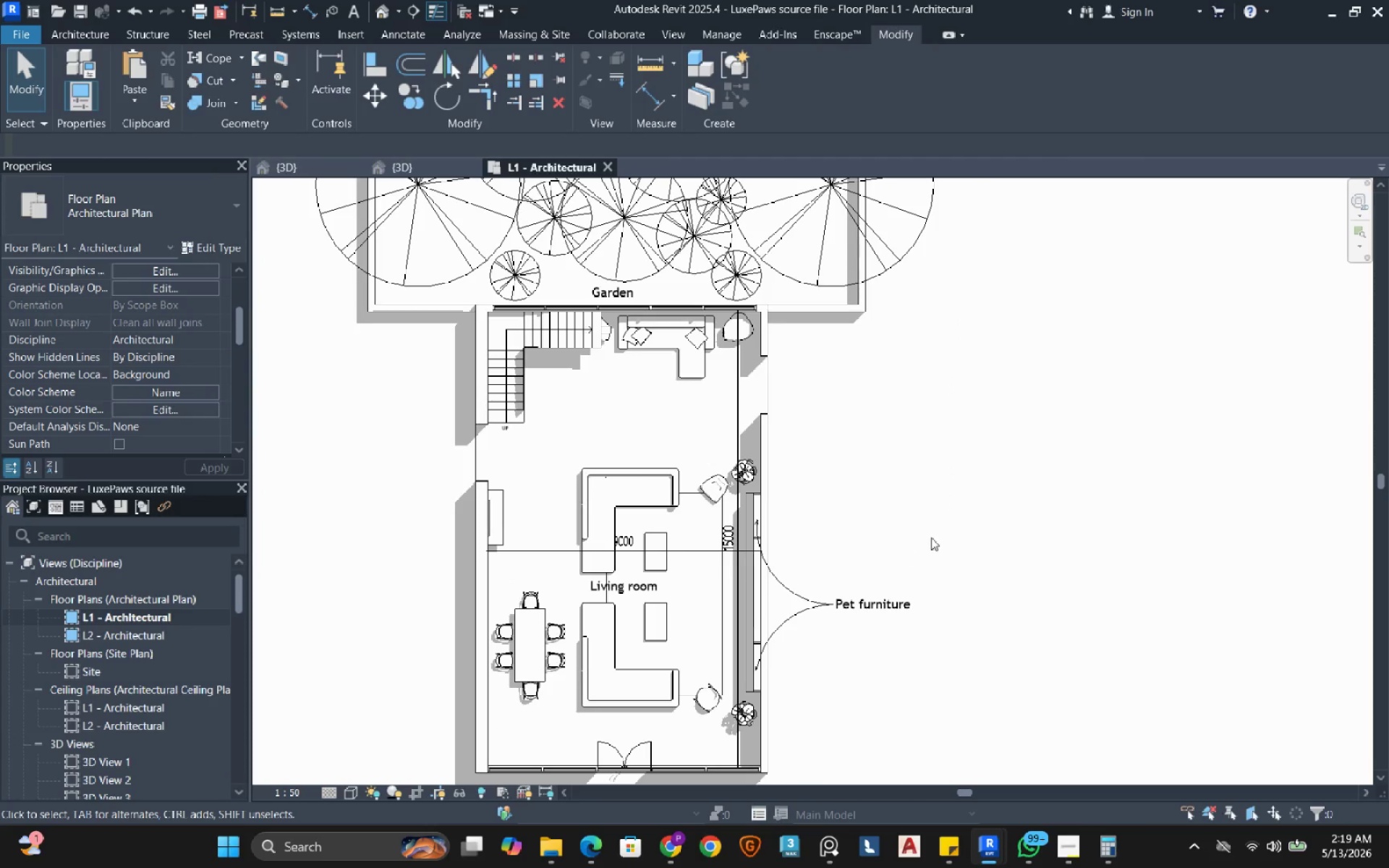 
left_click([985, 486])
 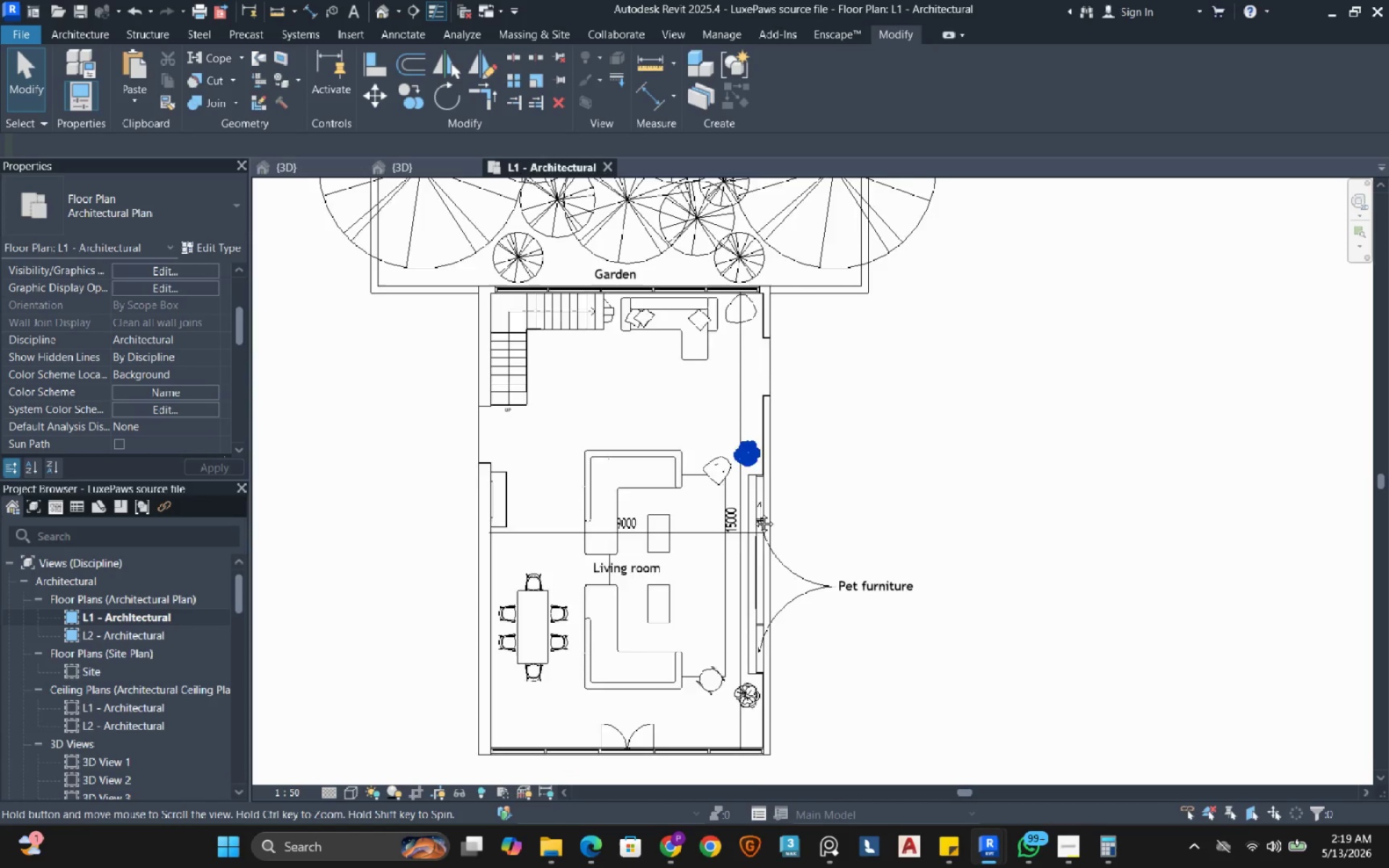 
wait(23.16)
 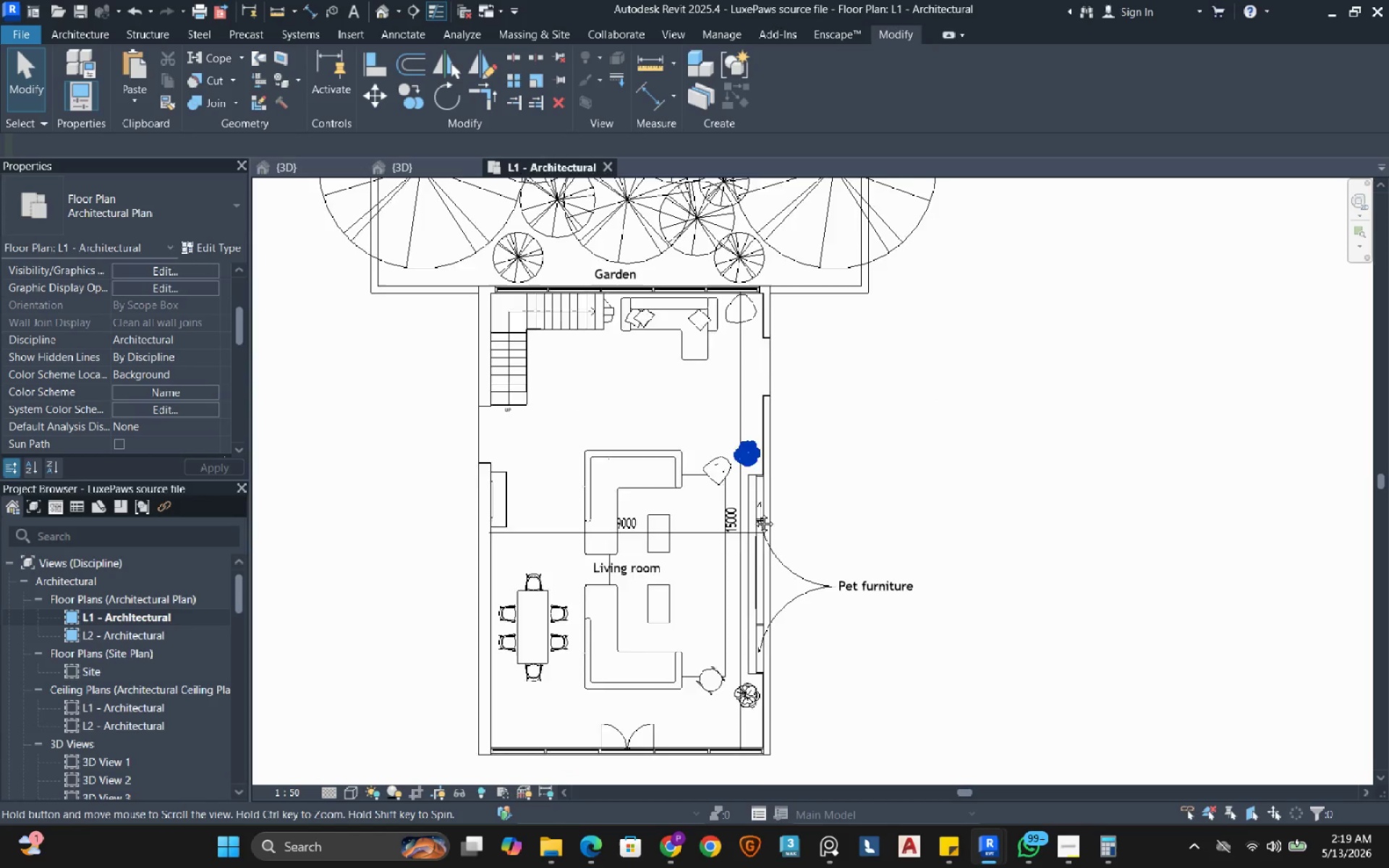 
left_click_drag(start_coordinate=[592, 496], to_coordinate=[582, 391])
 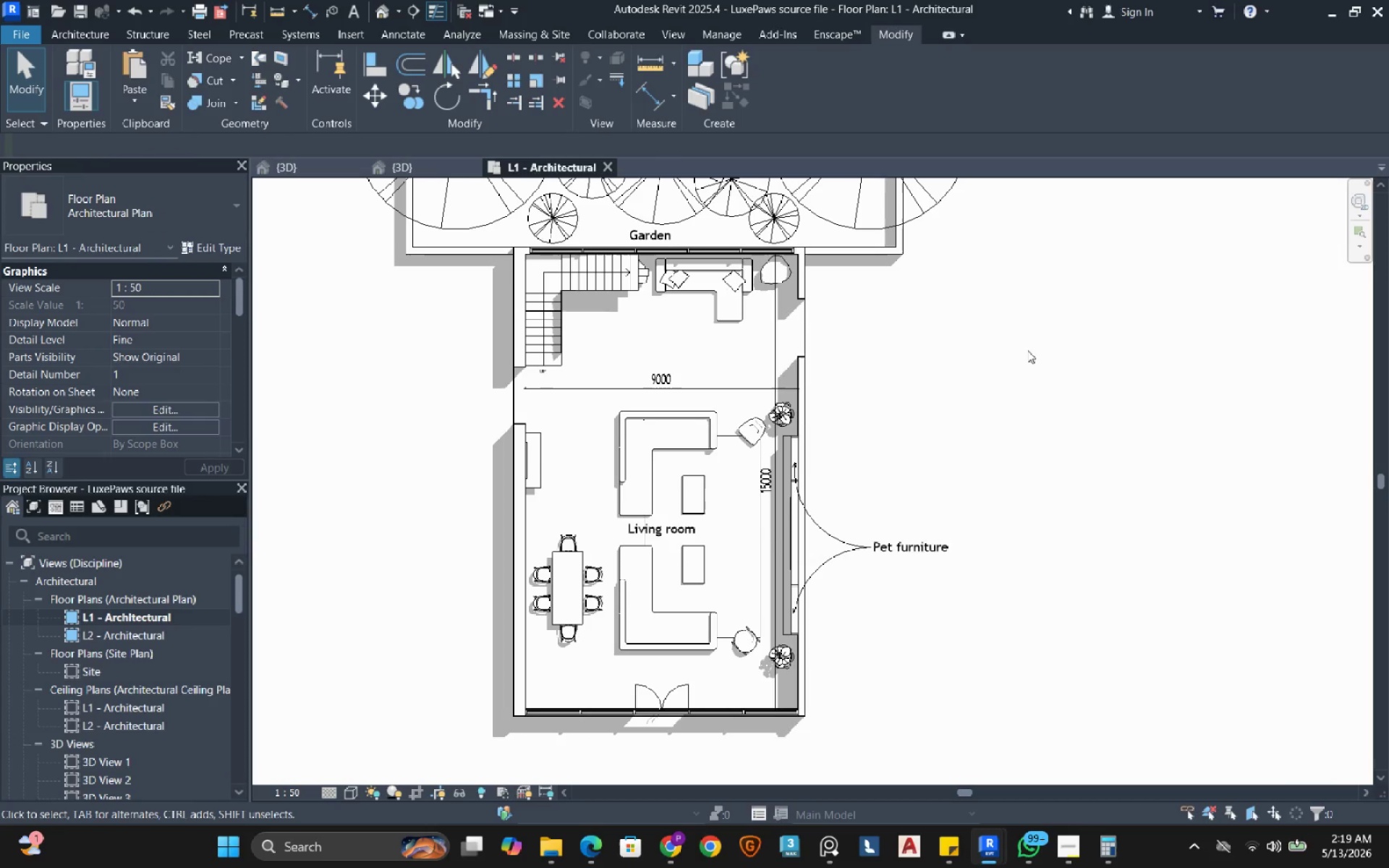 
scroll: coordinate [444, 350], scroll_direction: up, amount: 10.0
 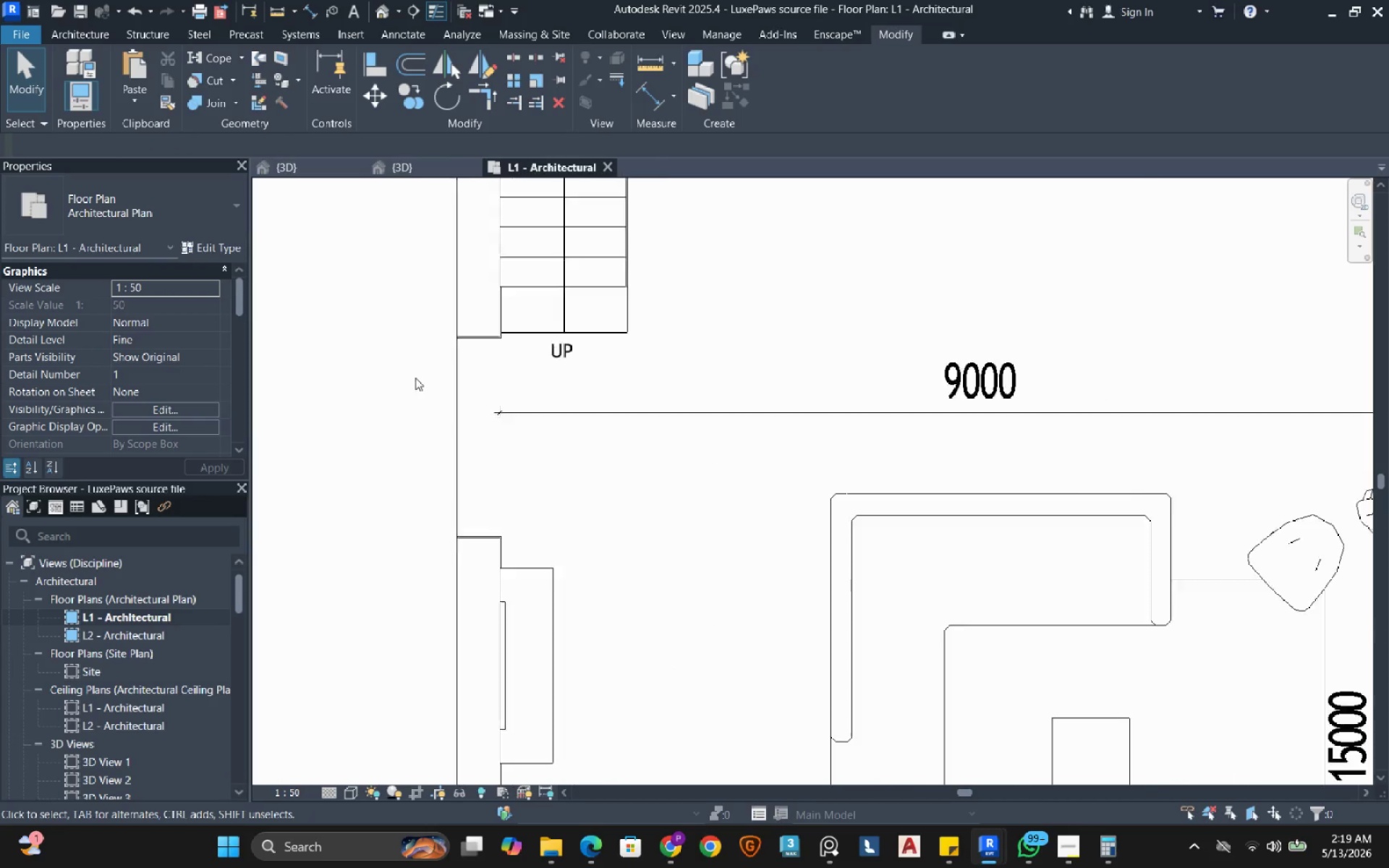 
left_click([764, 362])
 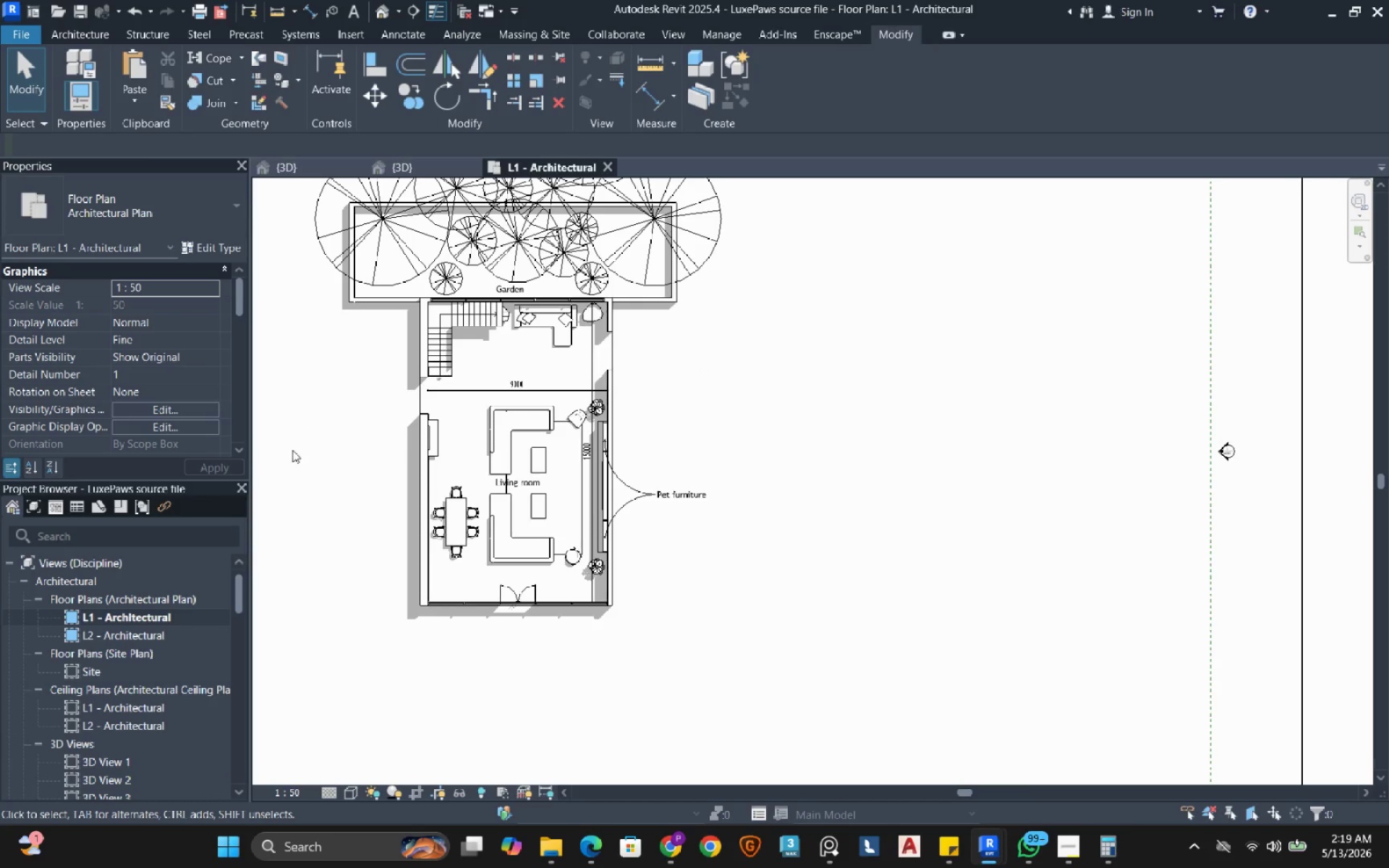 
scroll: coordinate [410, 388], scroll_direction: down, amount: 13.0
 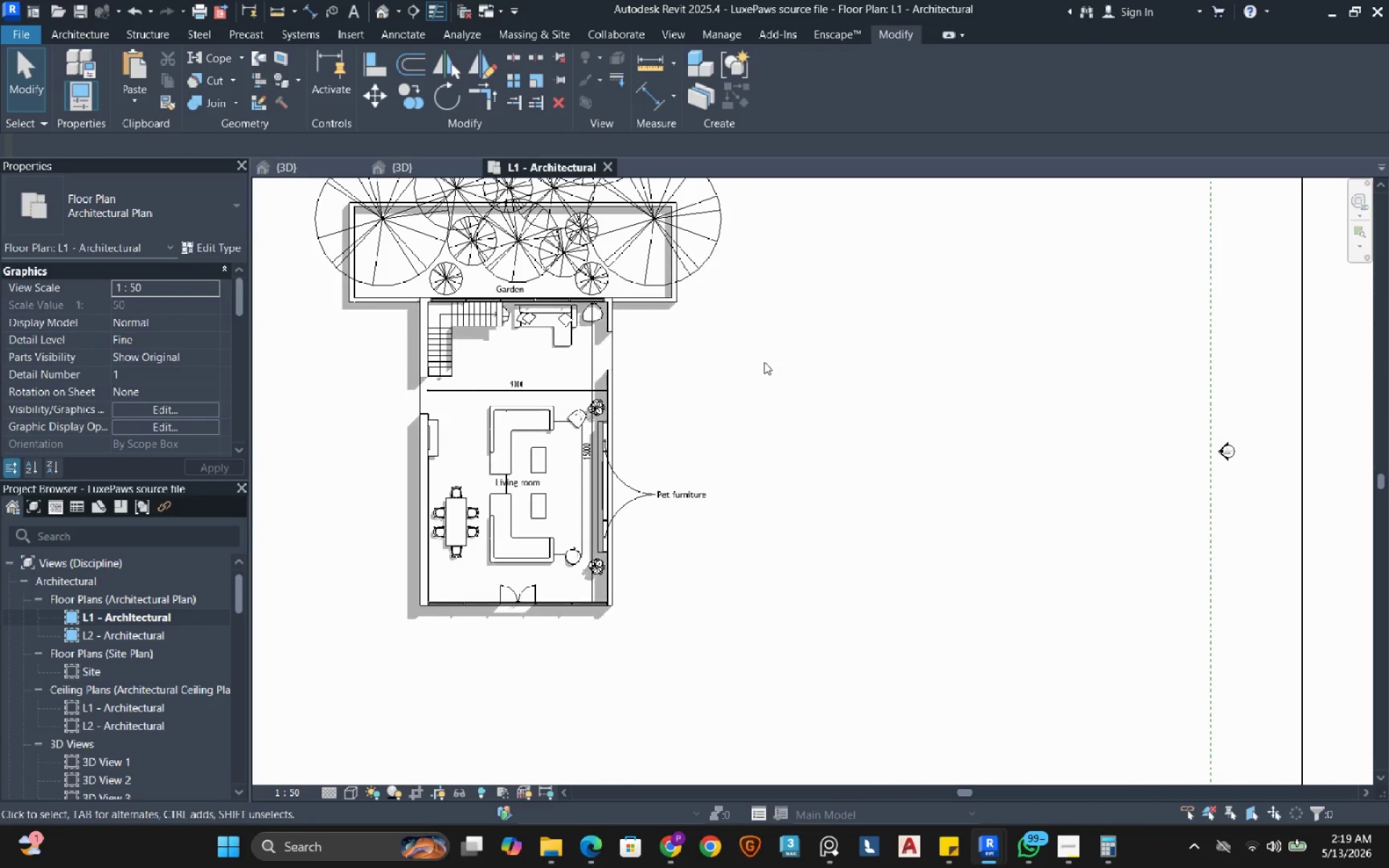 
wait(5.21)
 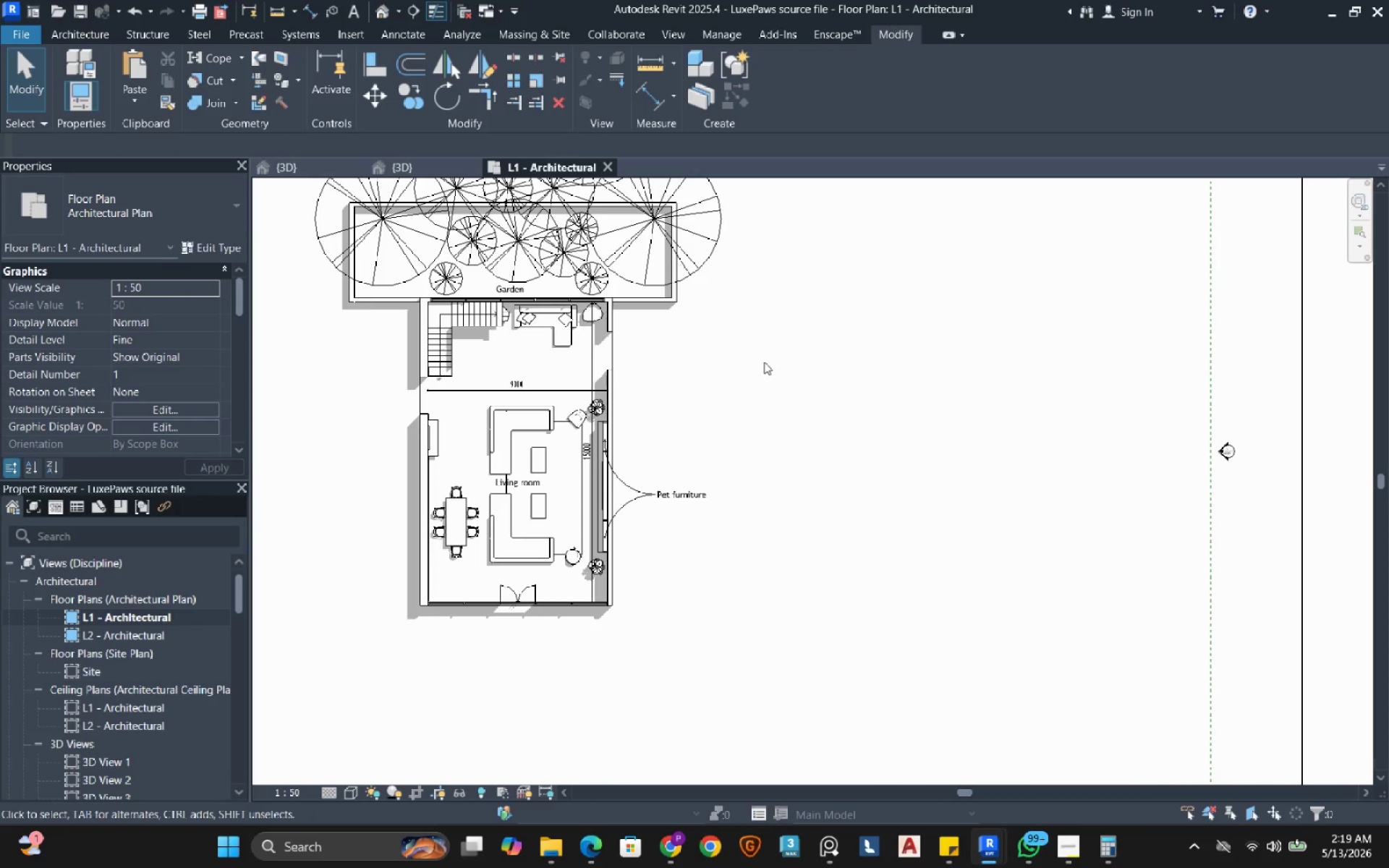 
double_click([123, 637])
 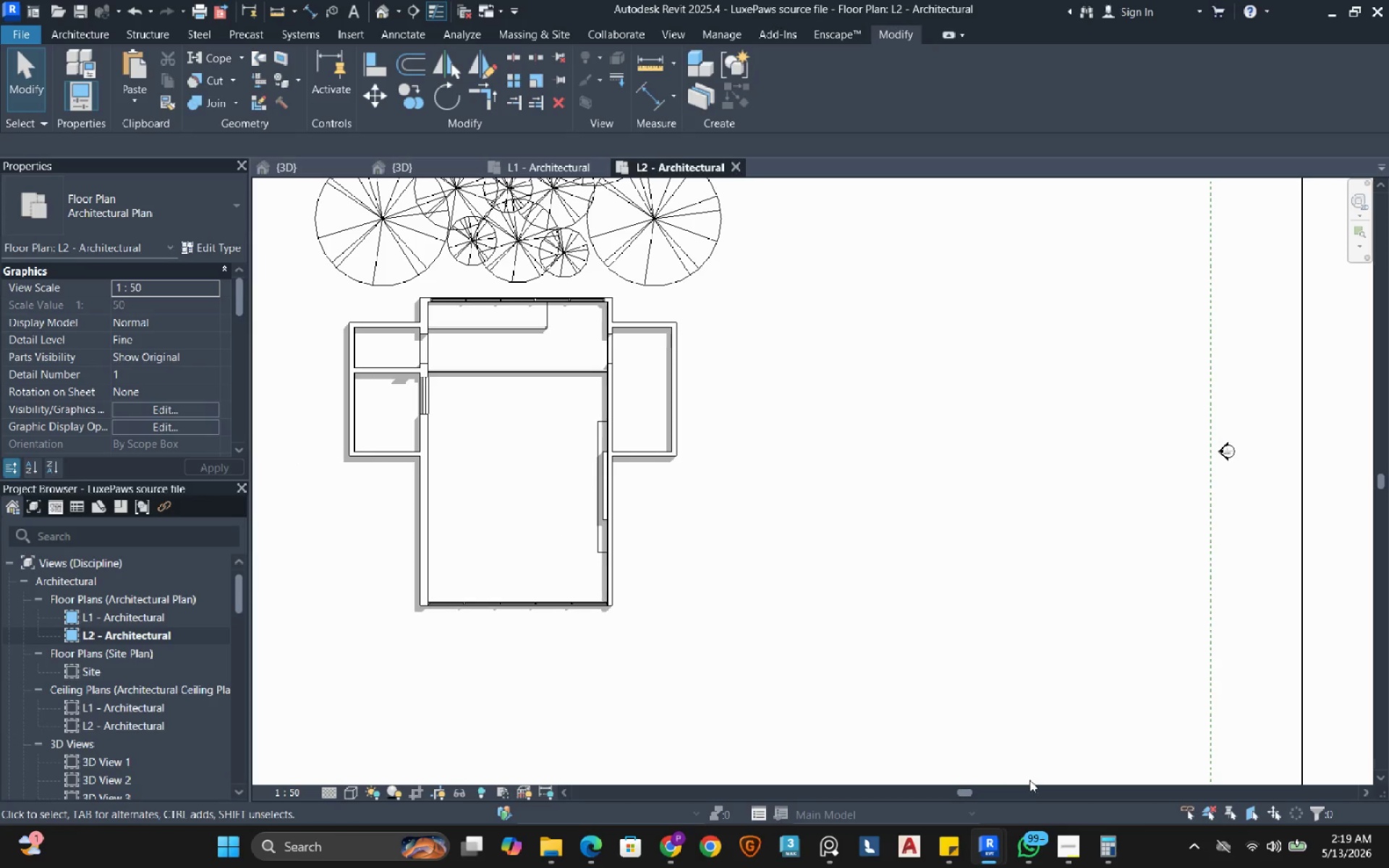 
left_click([1058, 843])